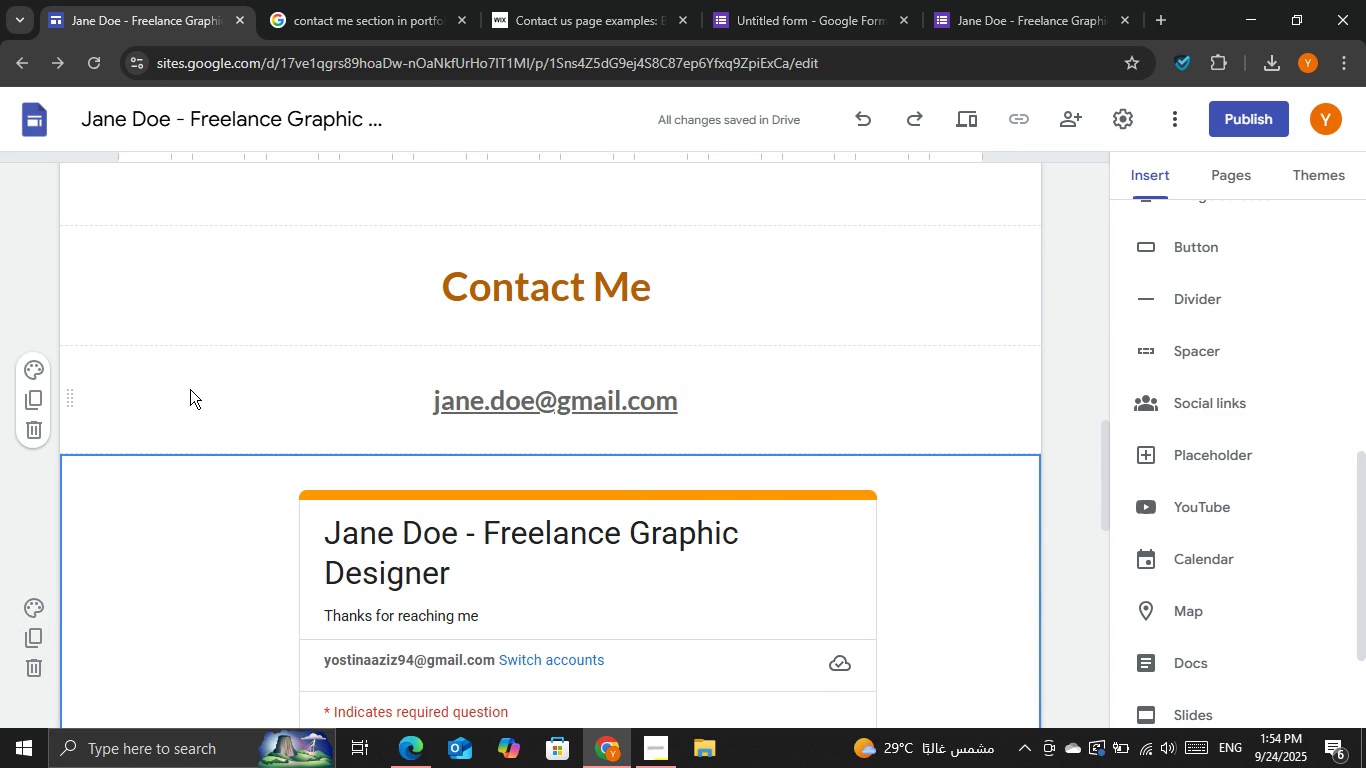 
scroll: coordinate [201, 396], scroll_direction: down, amount: 3.0
 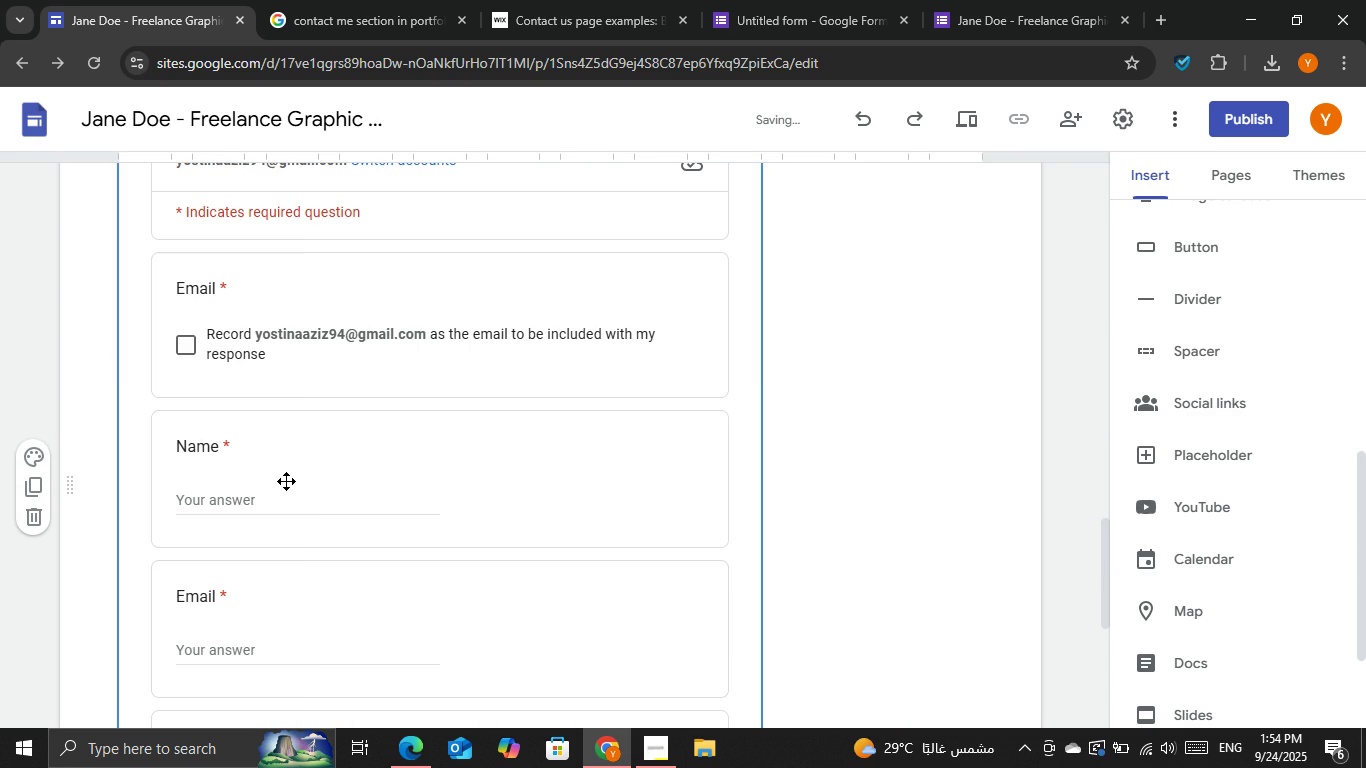 
key(Control+Z)
 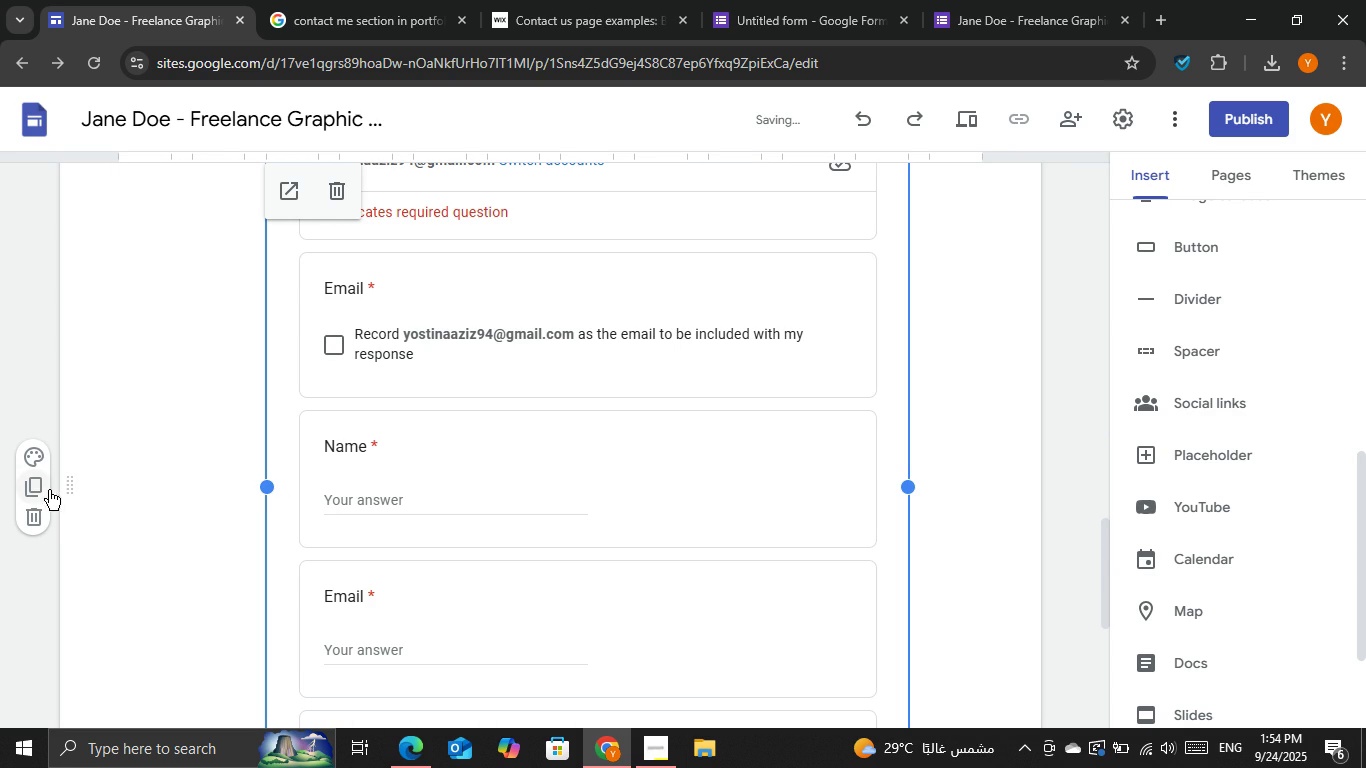 
left_click([65, 484])
 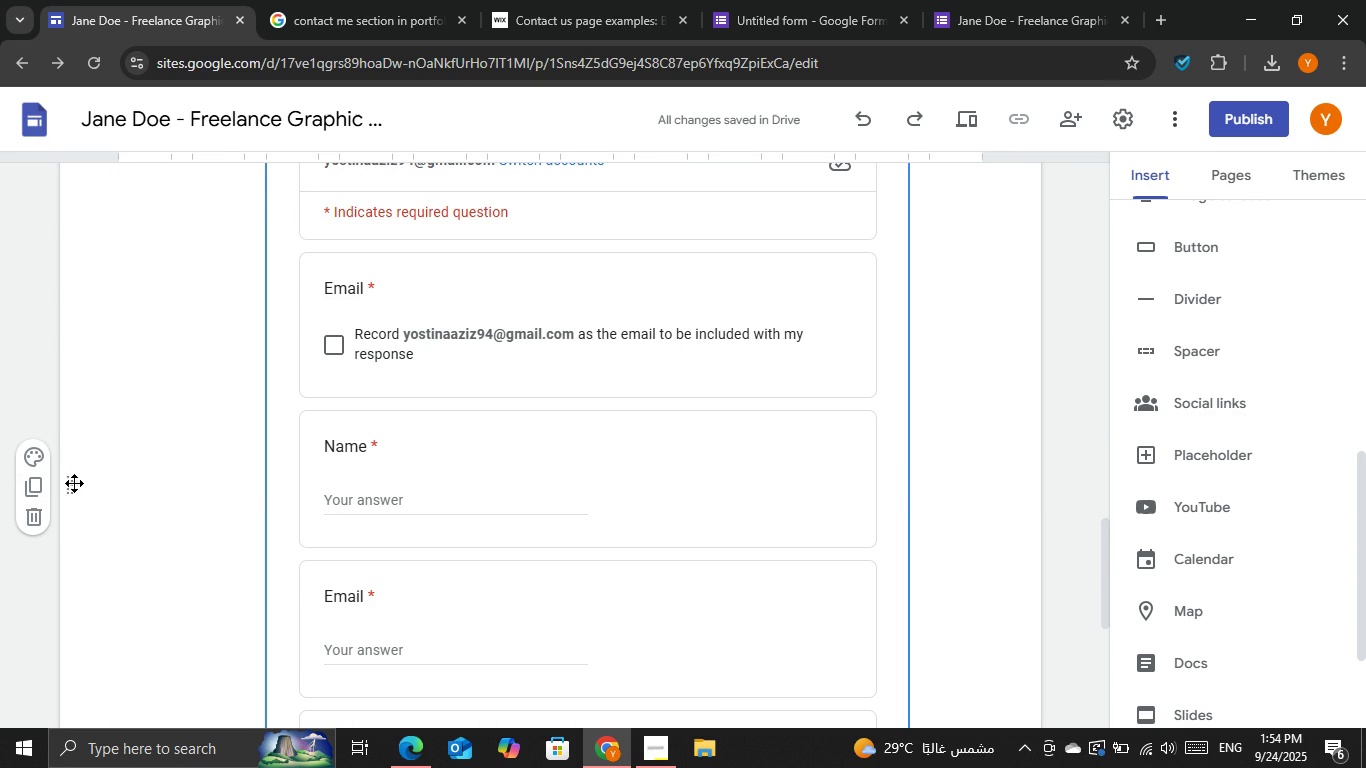 
left_click([73, 483])
 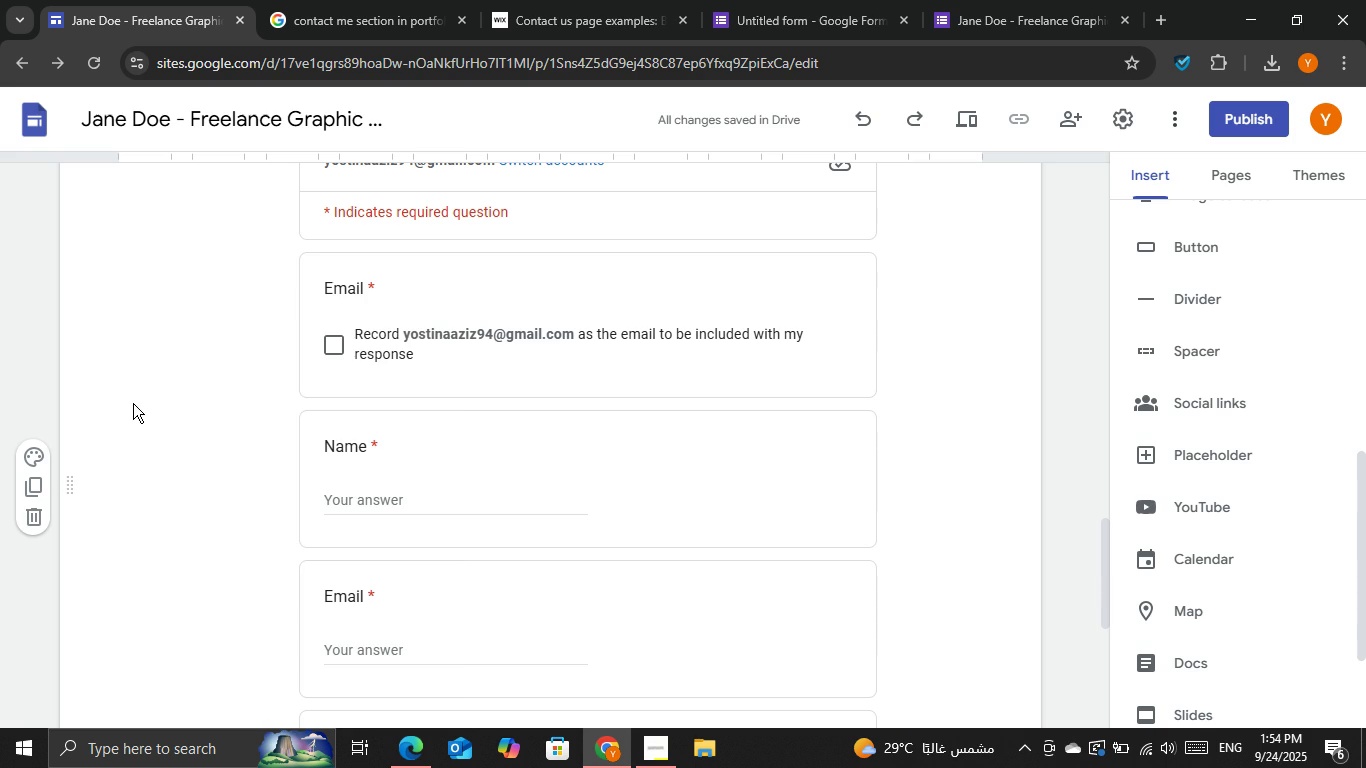 
right_click([133, 403])
 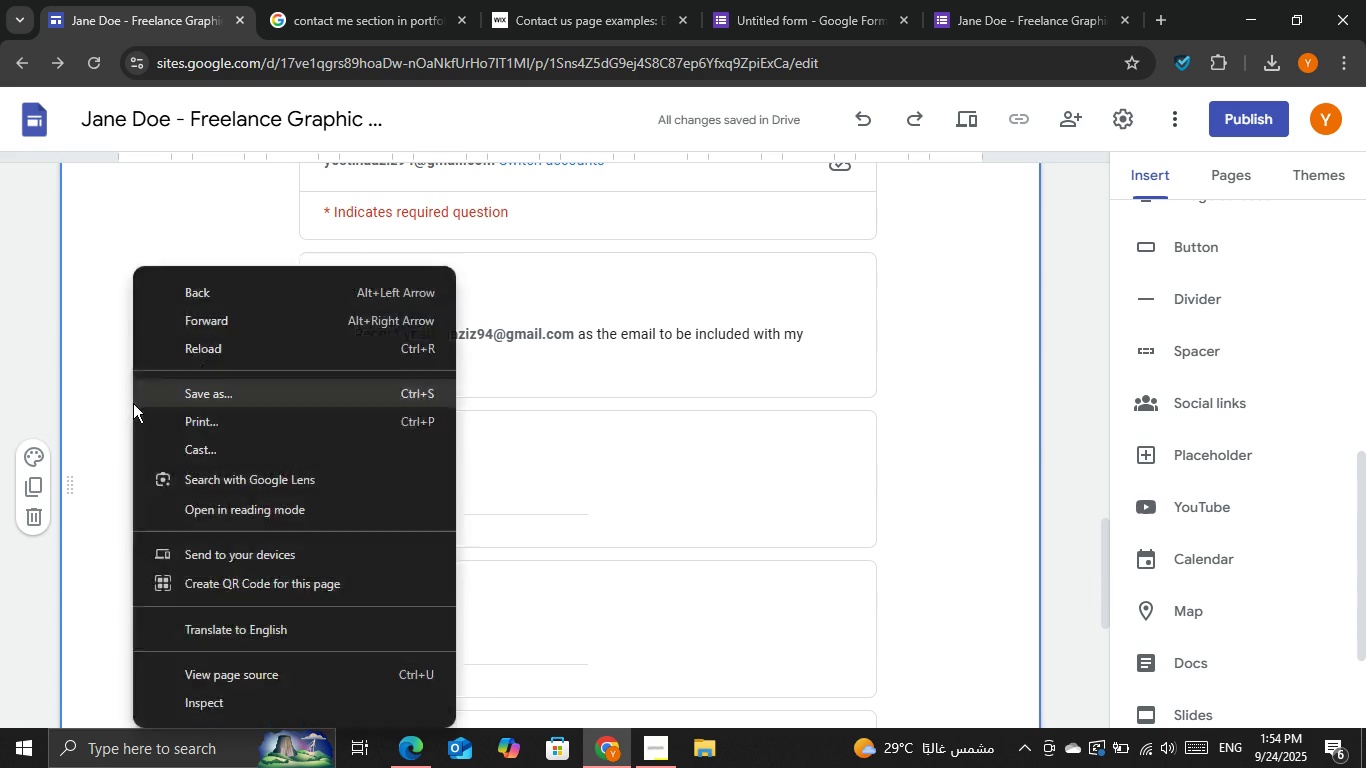 
left_click([133, 403])
 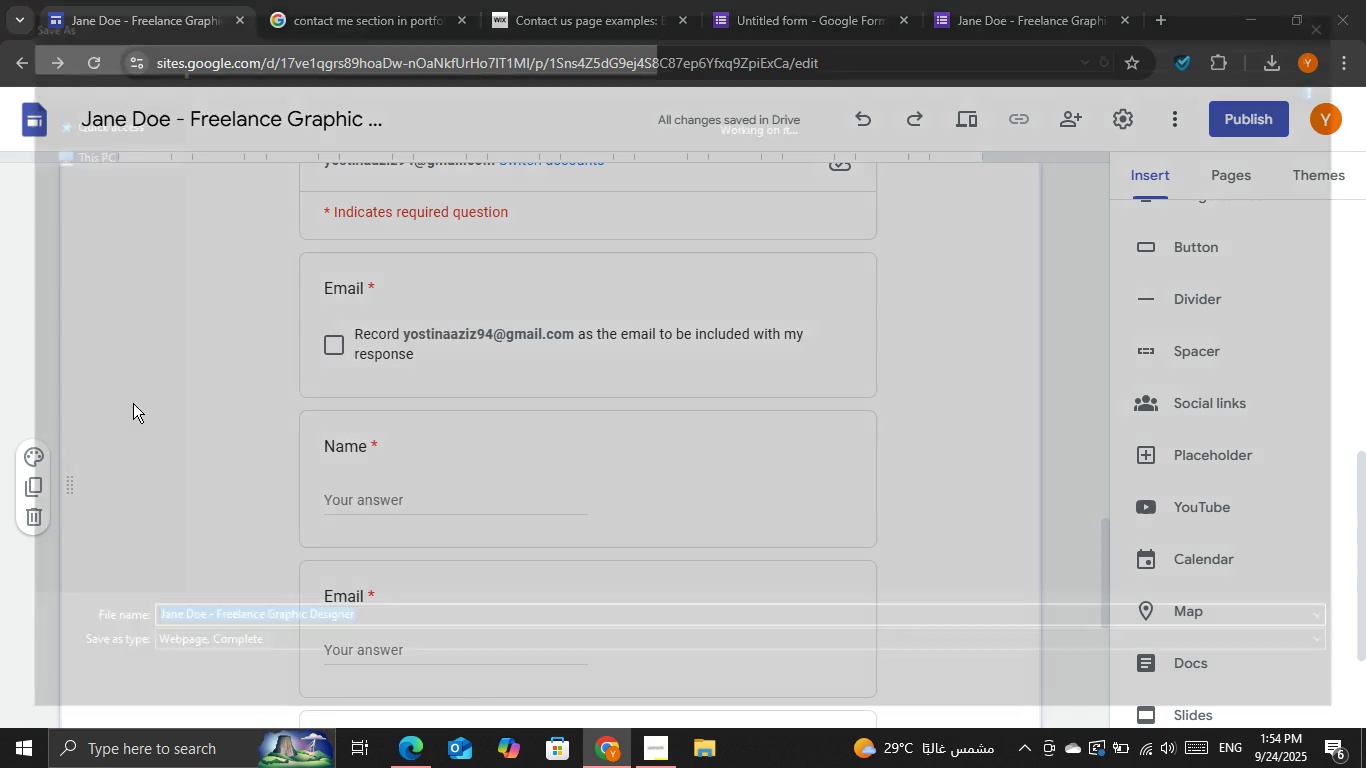 
scroll: coordinate [133, 403], scroll_direction: up, amount: 2.0
 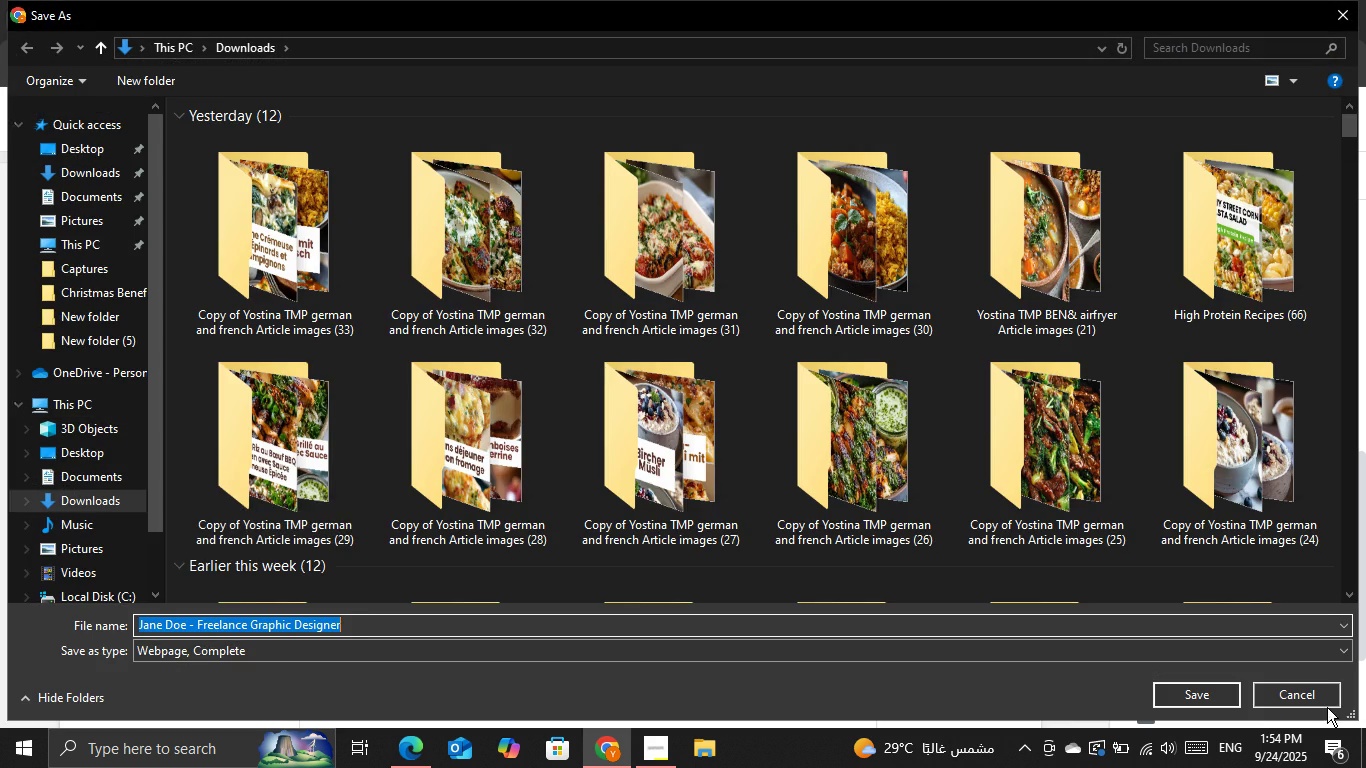 
left_click([1327, 705])
 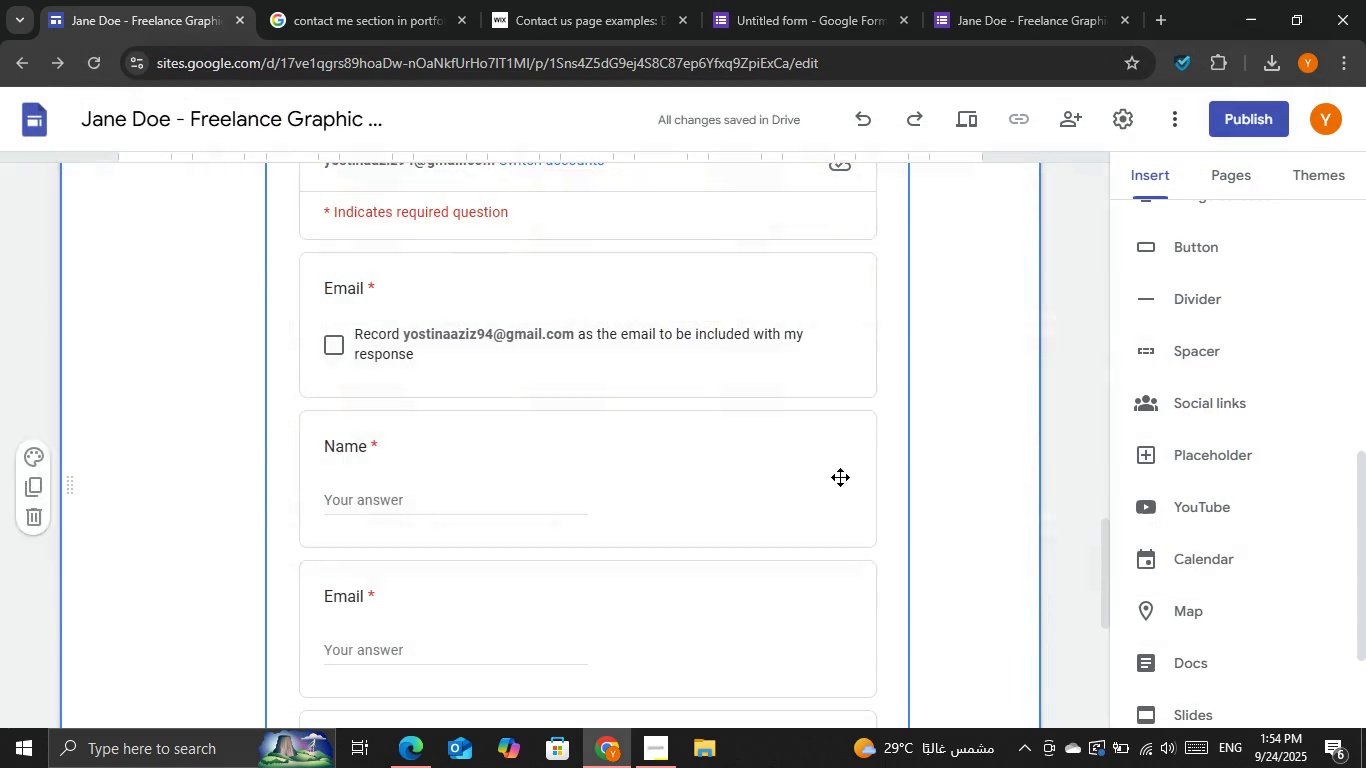 
scroll: coordinate [843, 472], scroll_direction: up, amount: 4.0
 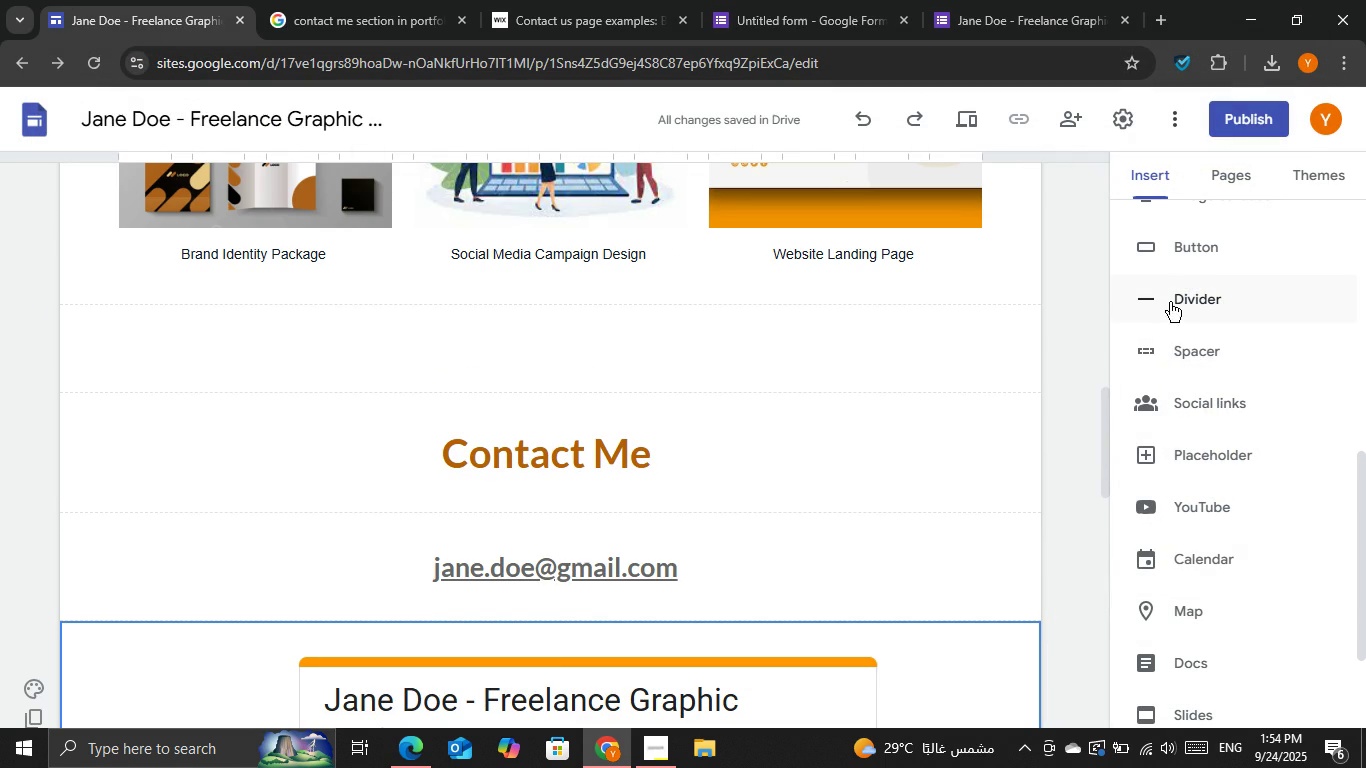 
scroll: coordinate [1256, 588], scroll_direction: down, amount: 6.0
 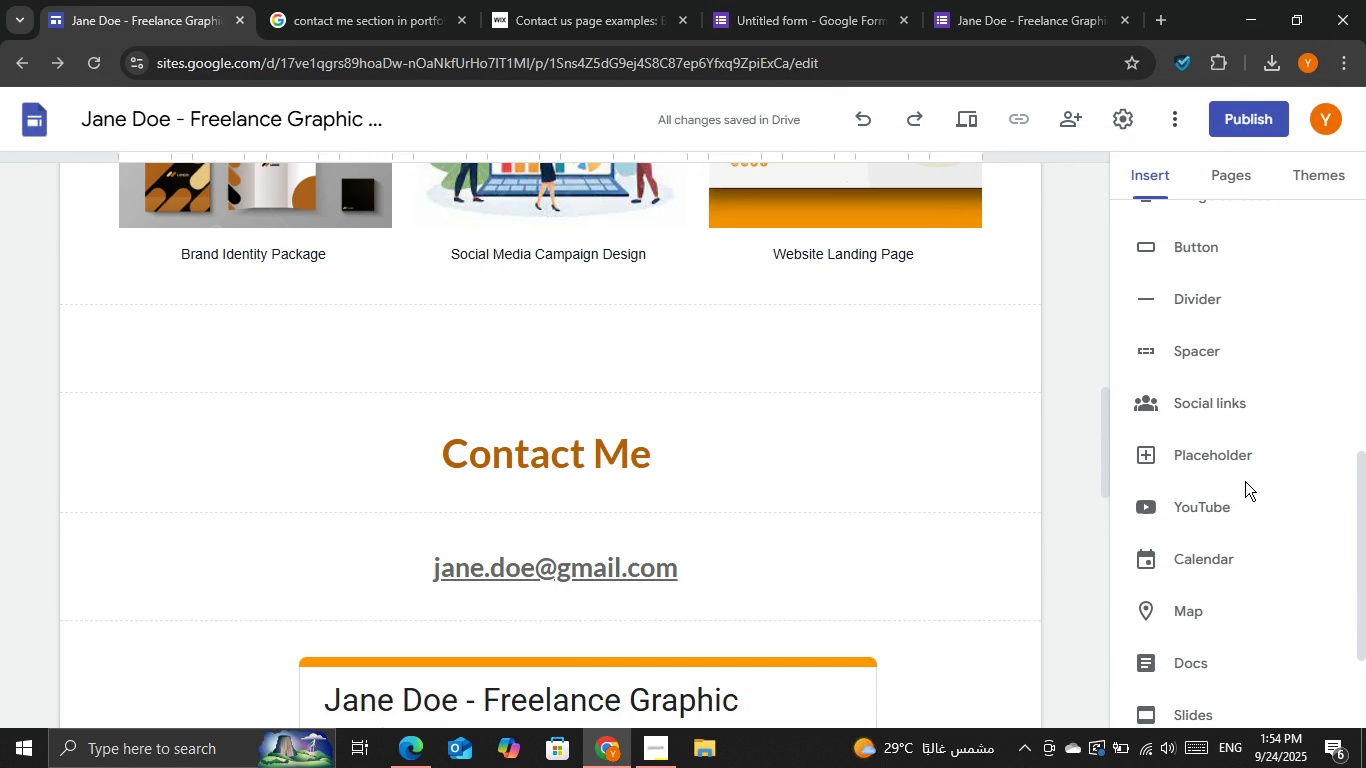 
double_click([1245, 475])
 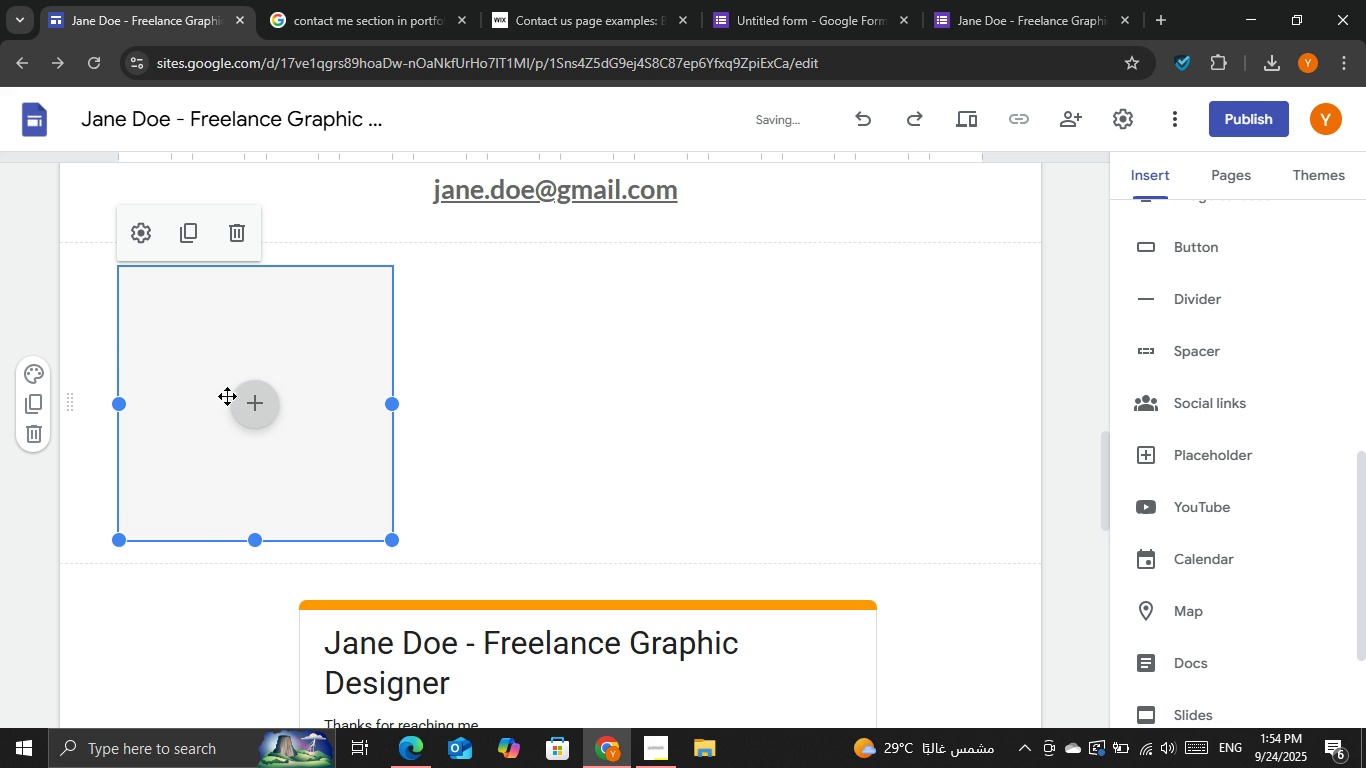 
left_click([249, 405])
 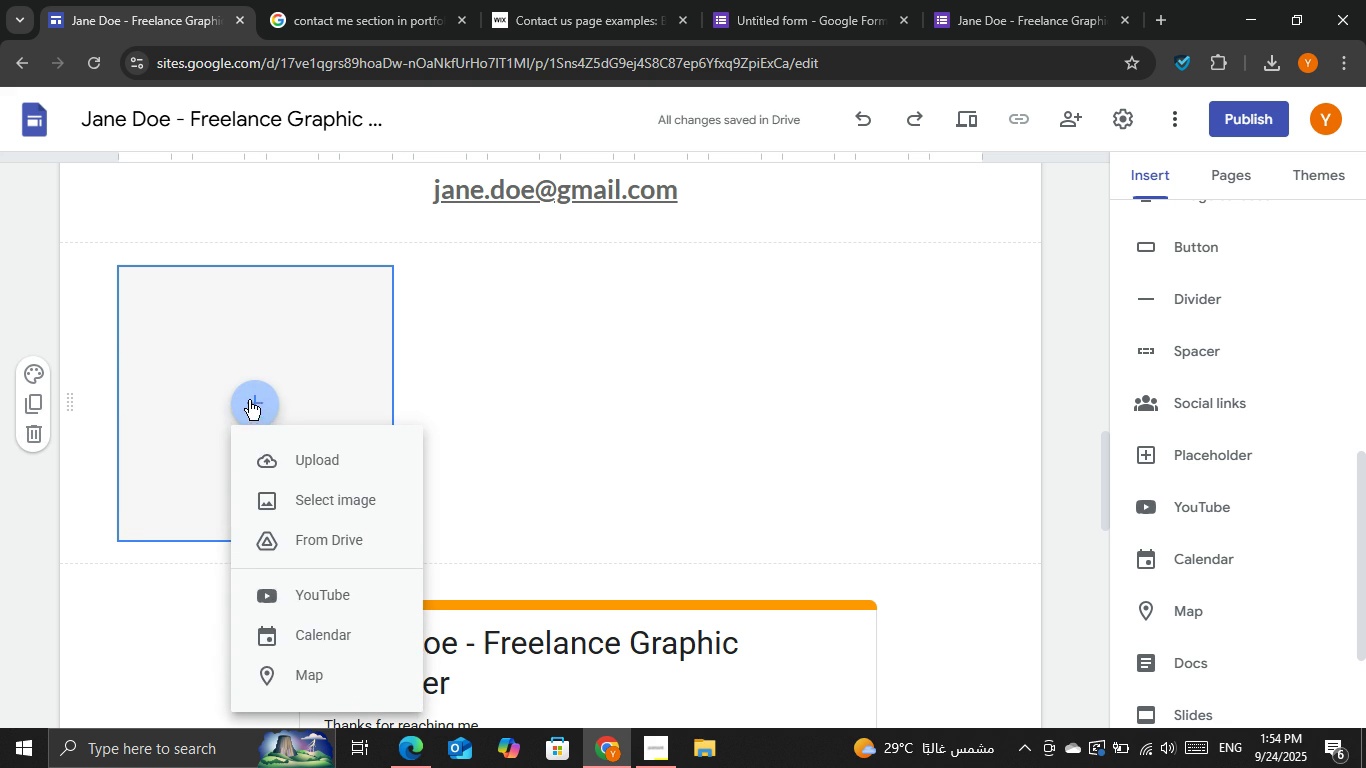 
double_click([273, 358])
 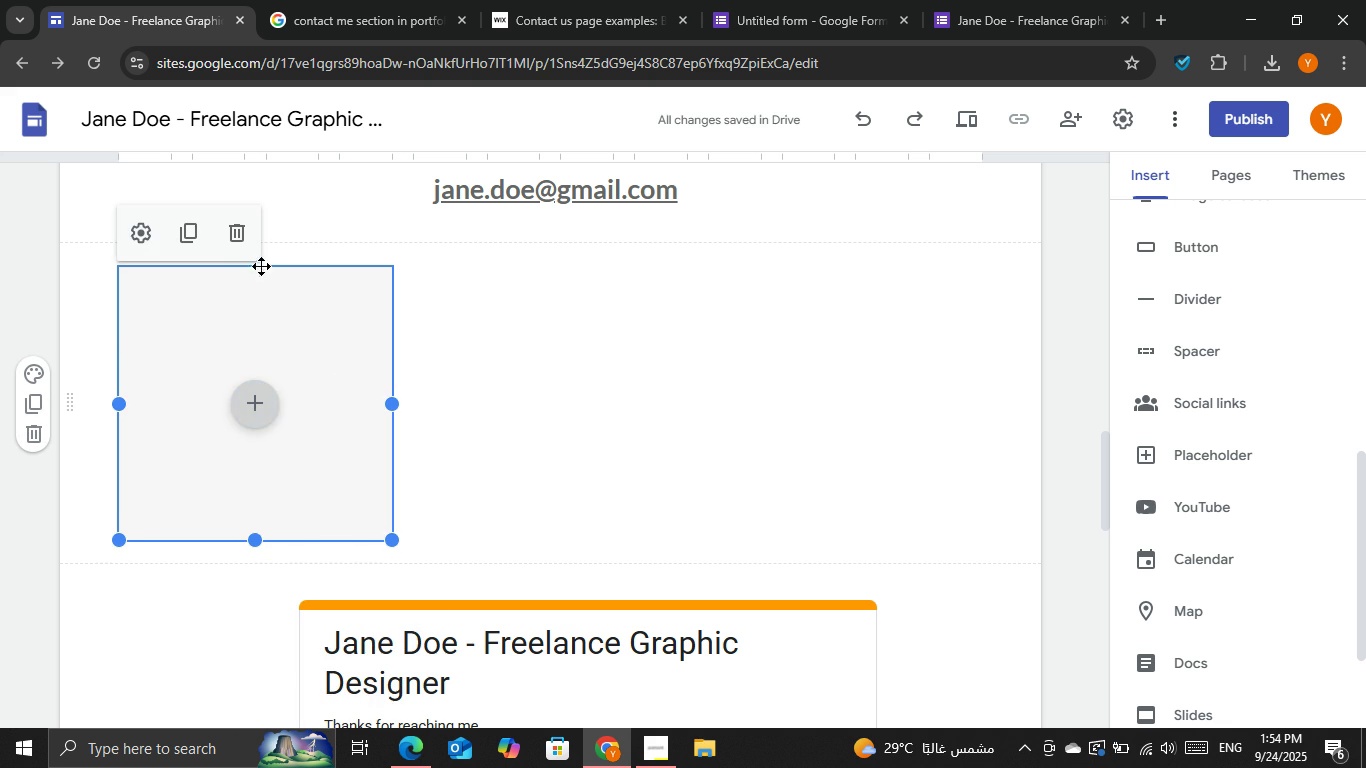 
left_click([233, 227])
 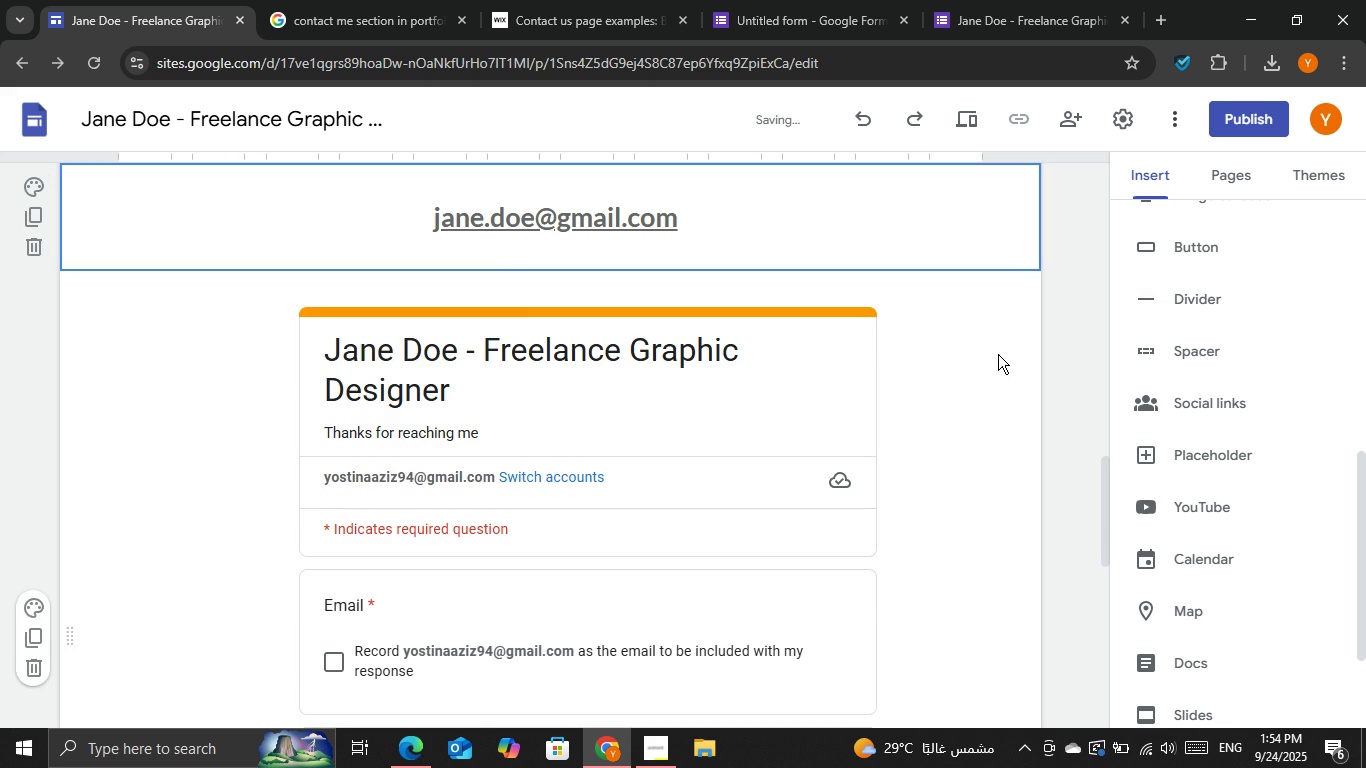 
scroll: coordinate [1199, 315], scroll_direction: down, amount: 5.0
 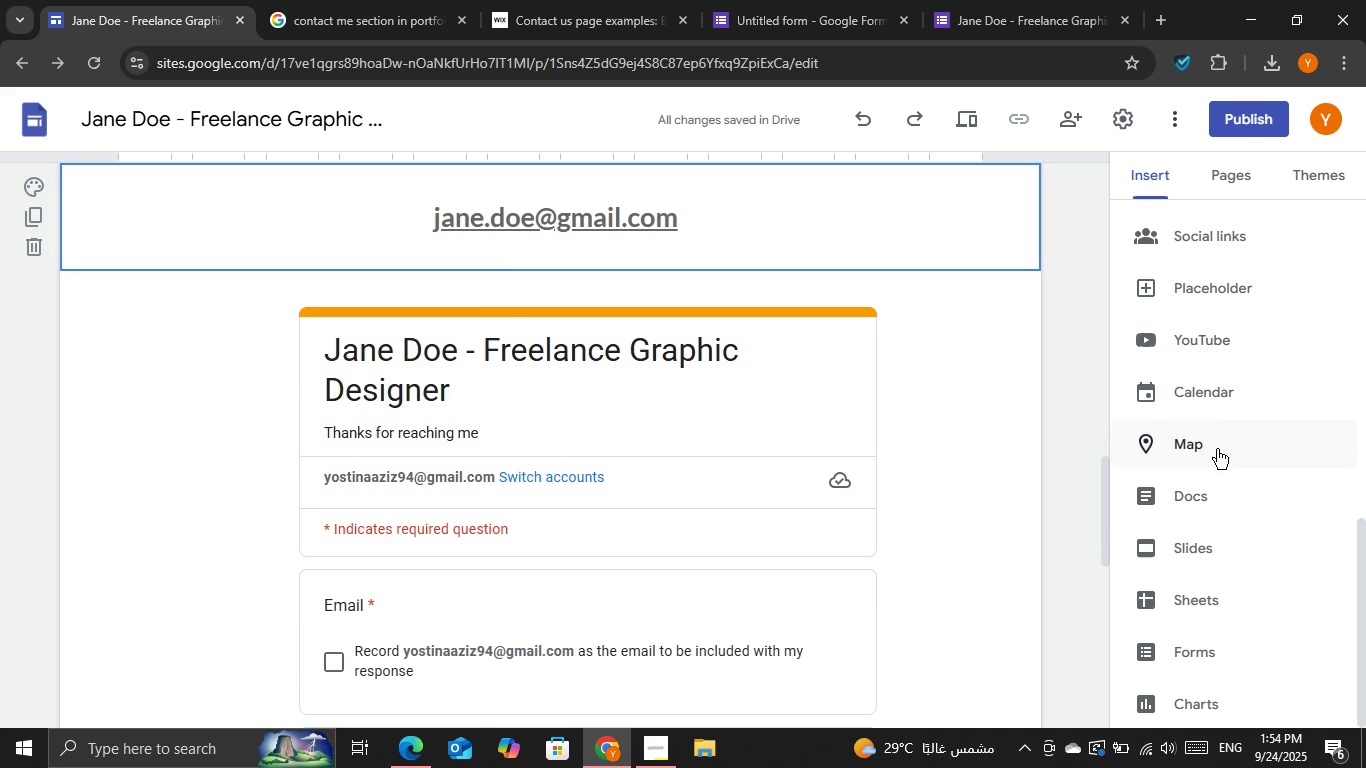 
scroll: coordinate [1217, 450], scroll_direction: up, amount: 2.0
 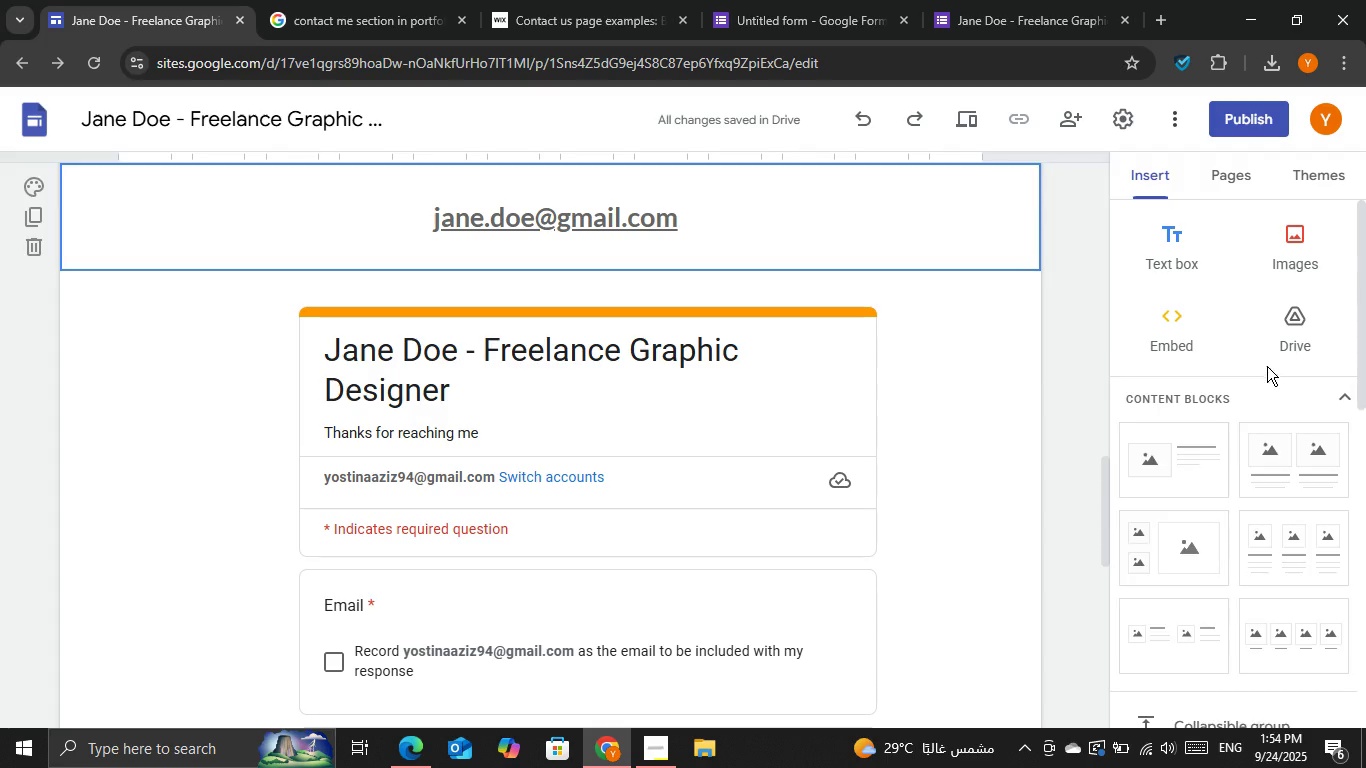 
left_click([1267, 387])
 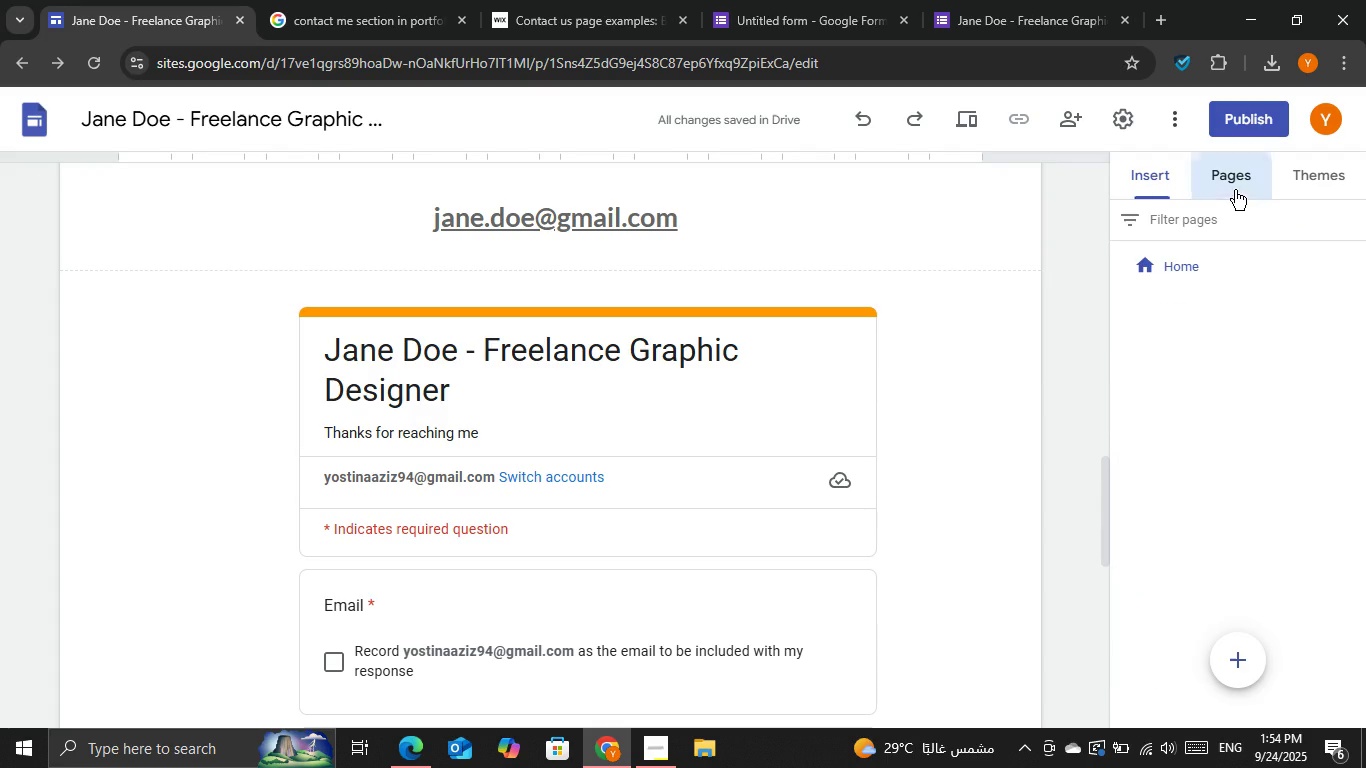 
left_click([1315, 184])
 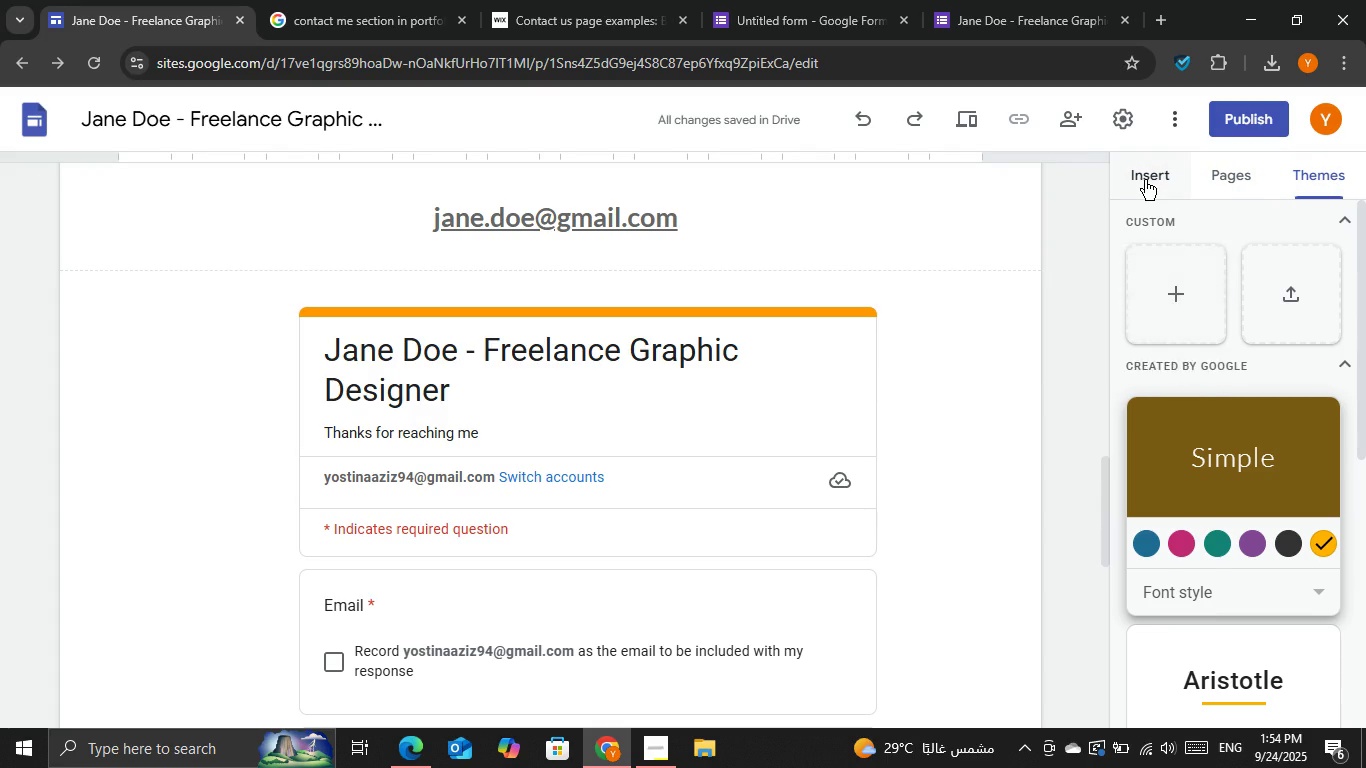 
scroll: coordinate [888, 310], scroll_direction: up, amount: 10.0
 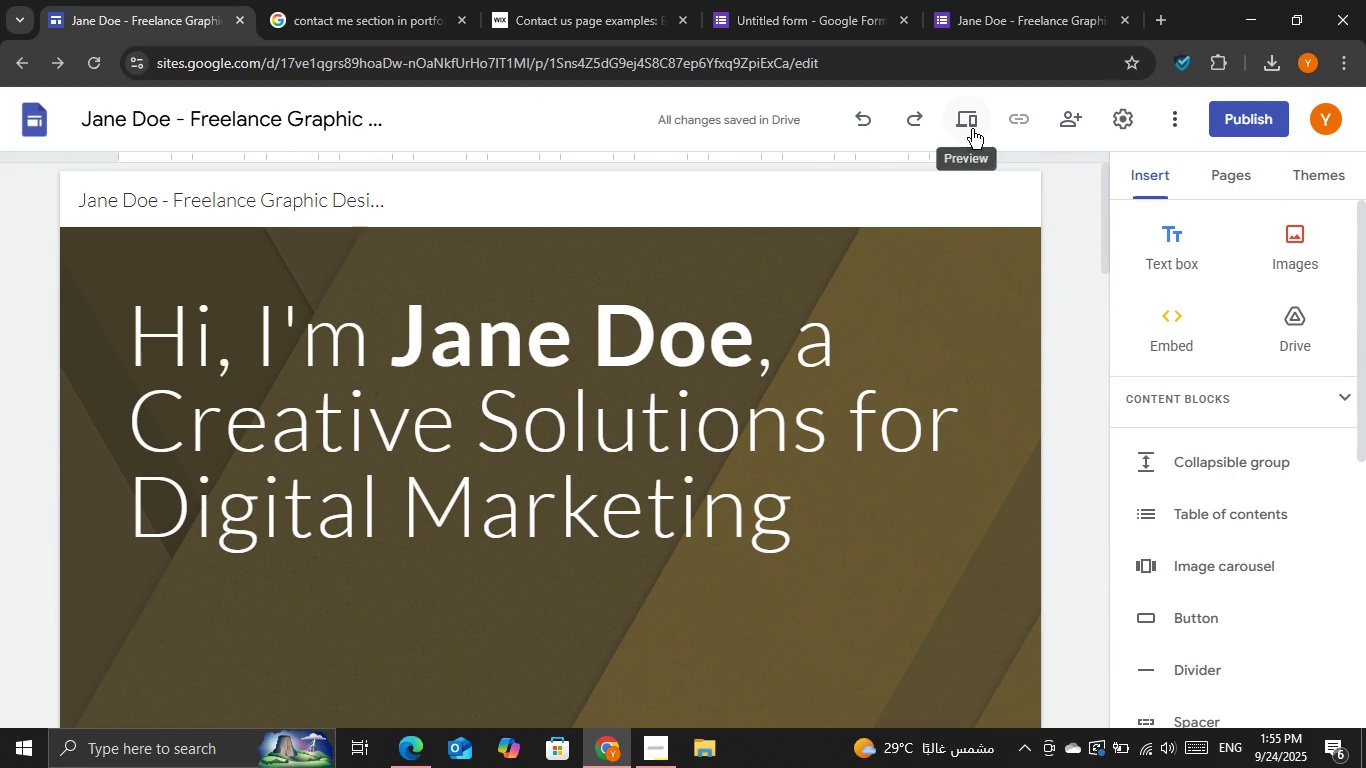 
left_click([972, 129])
 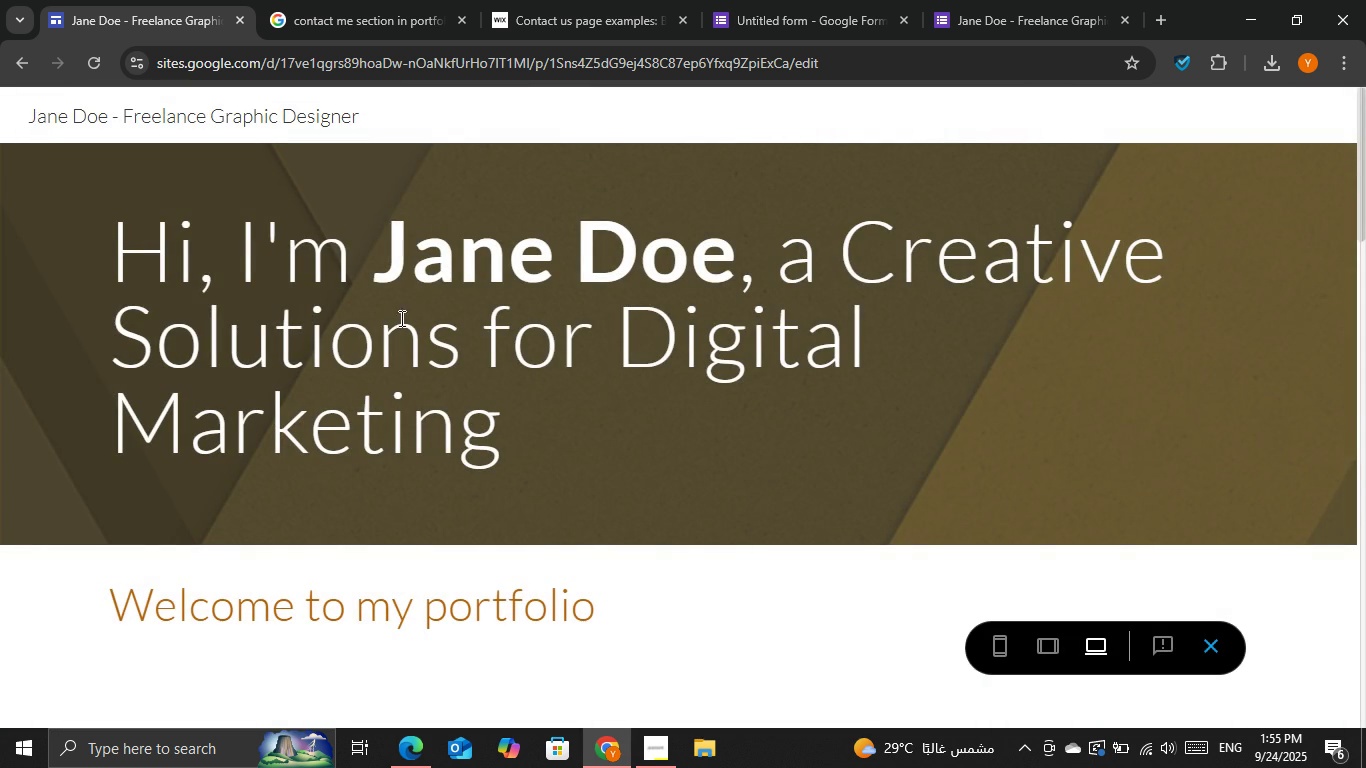 
scroll: coordinate [544, 310], scroll_direction: down, amount: 2.0
 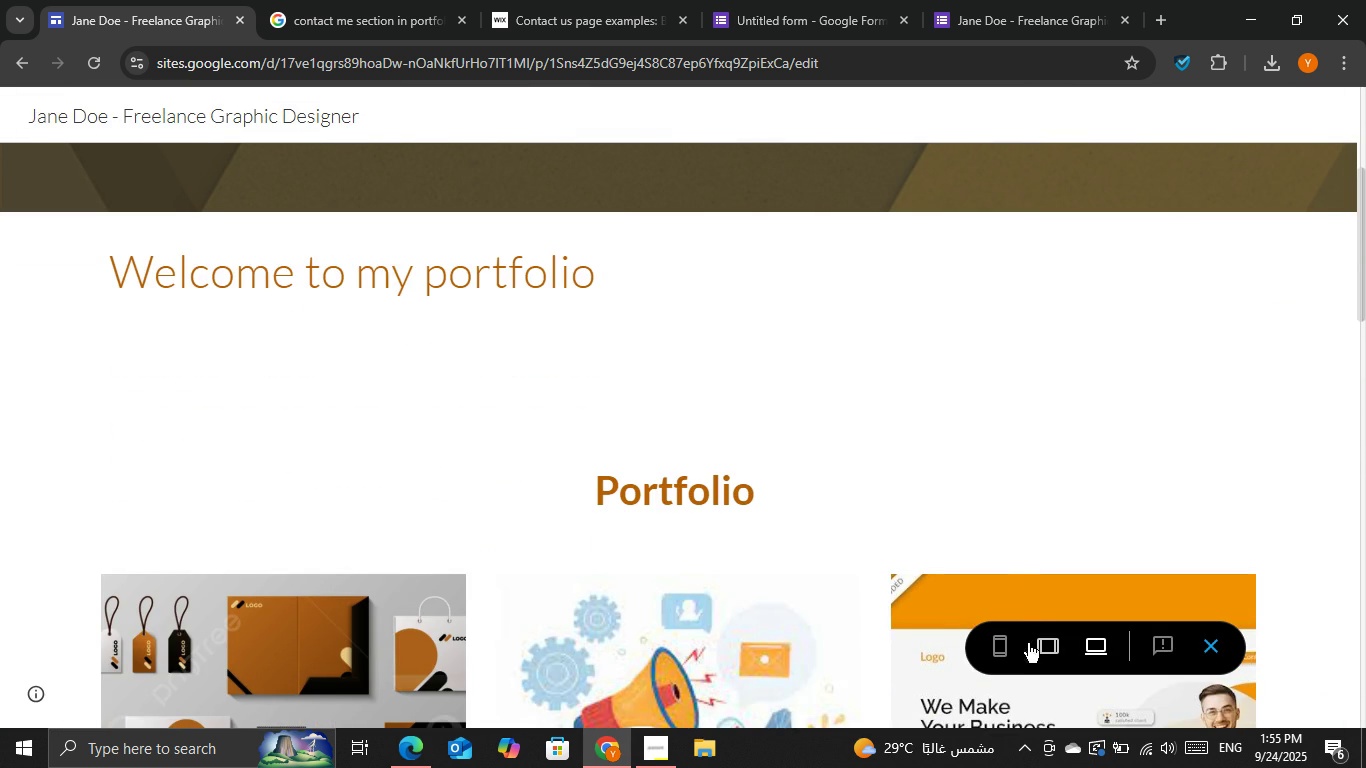 
left_click([1009, 643])
 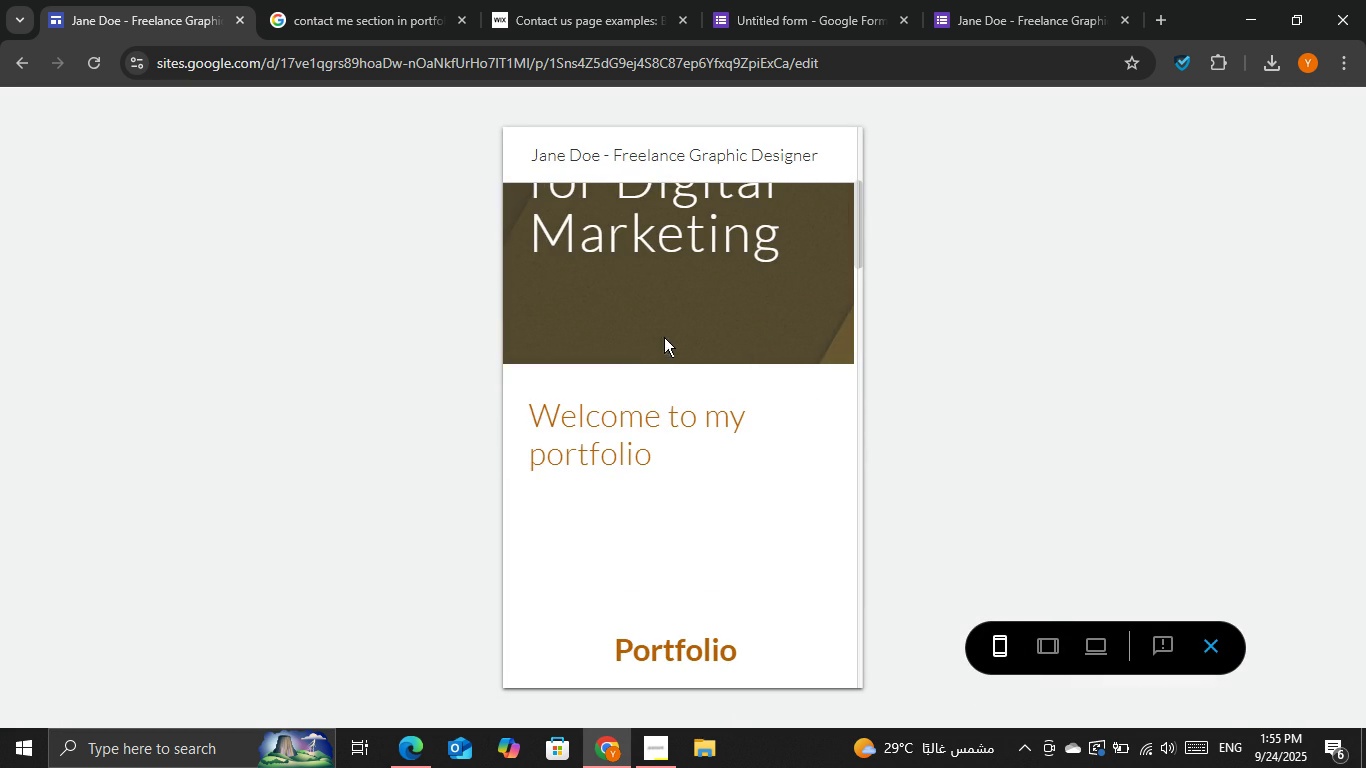 
scroll: coordinate [675, 348], scroll_direction: up, amount: 3.0
 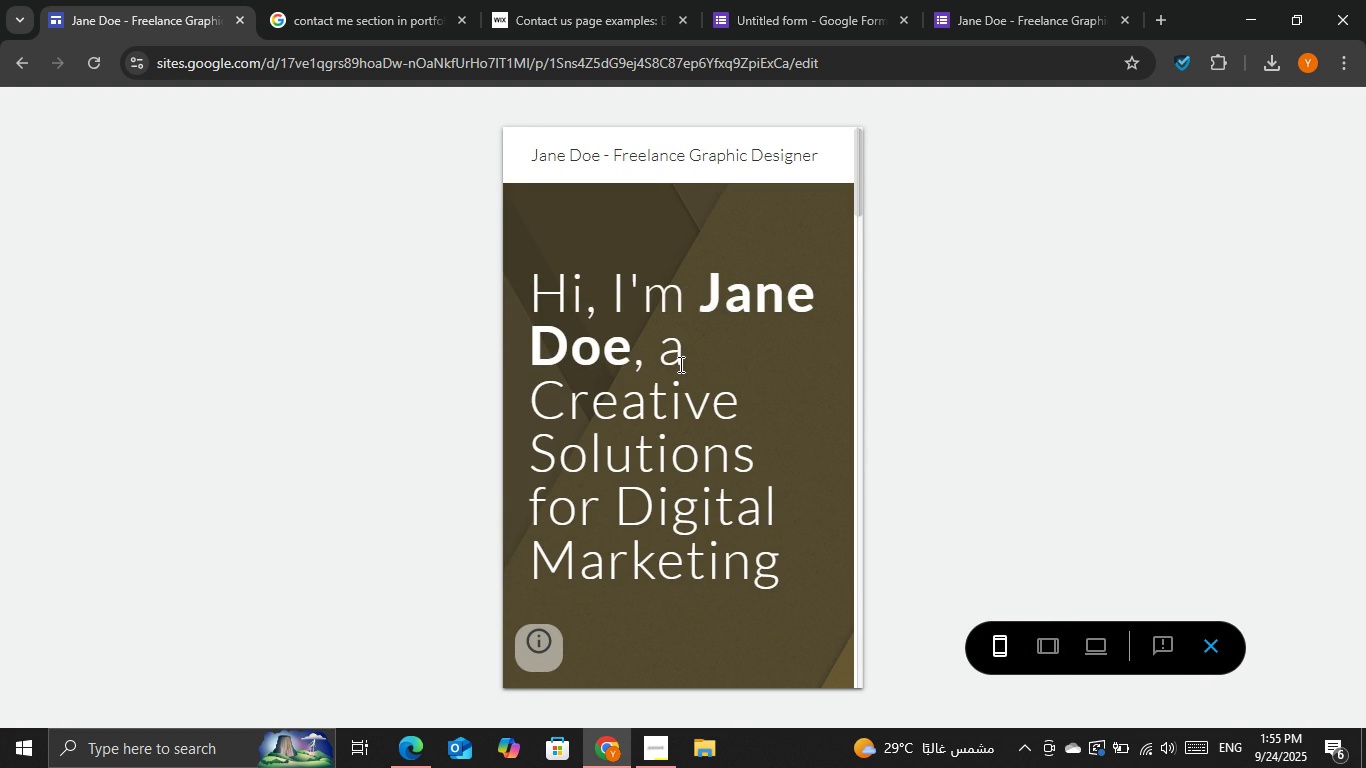 
scroll: coordinate [679, 366], scroll_direction: down, amount: 2.0
 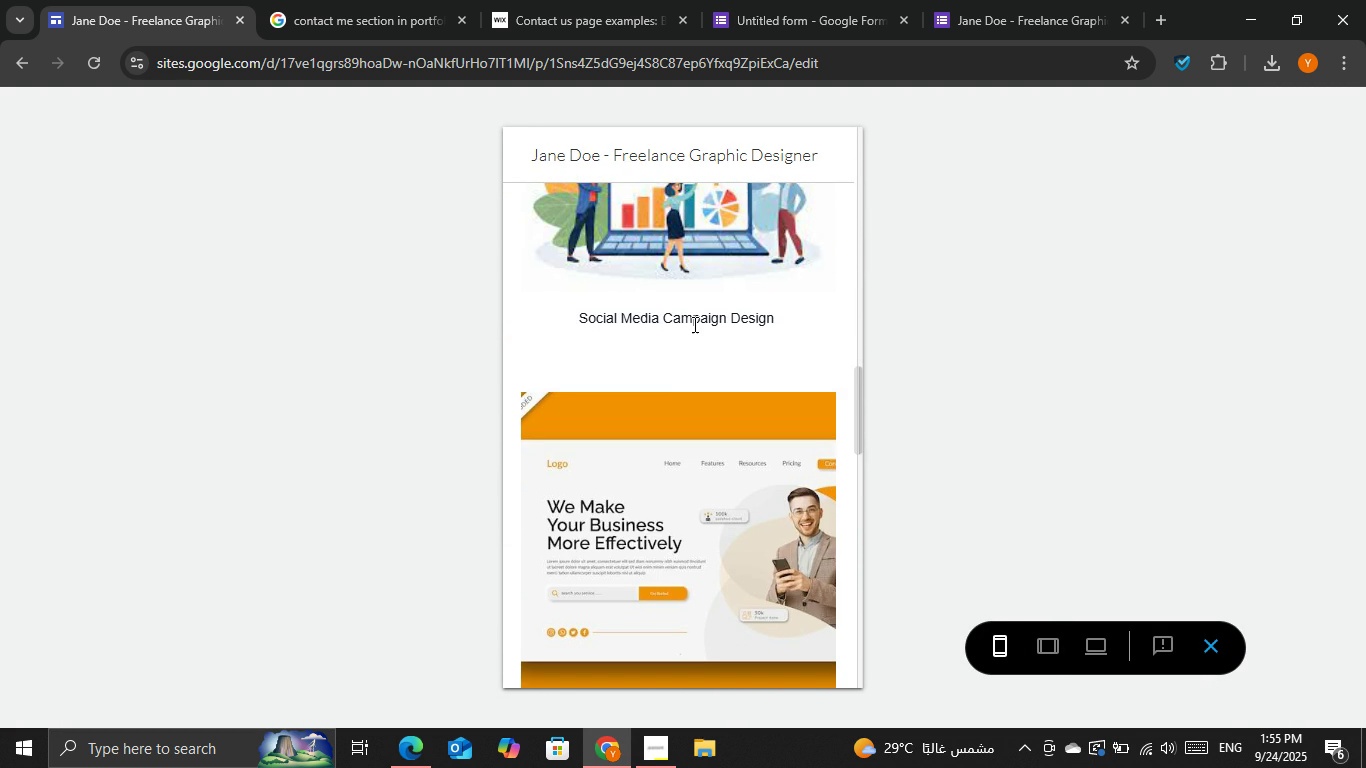 
left_click([694, 319])
 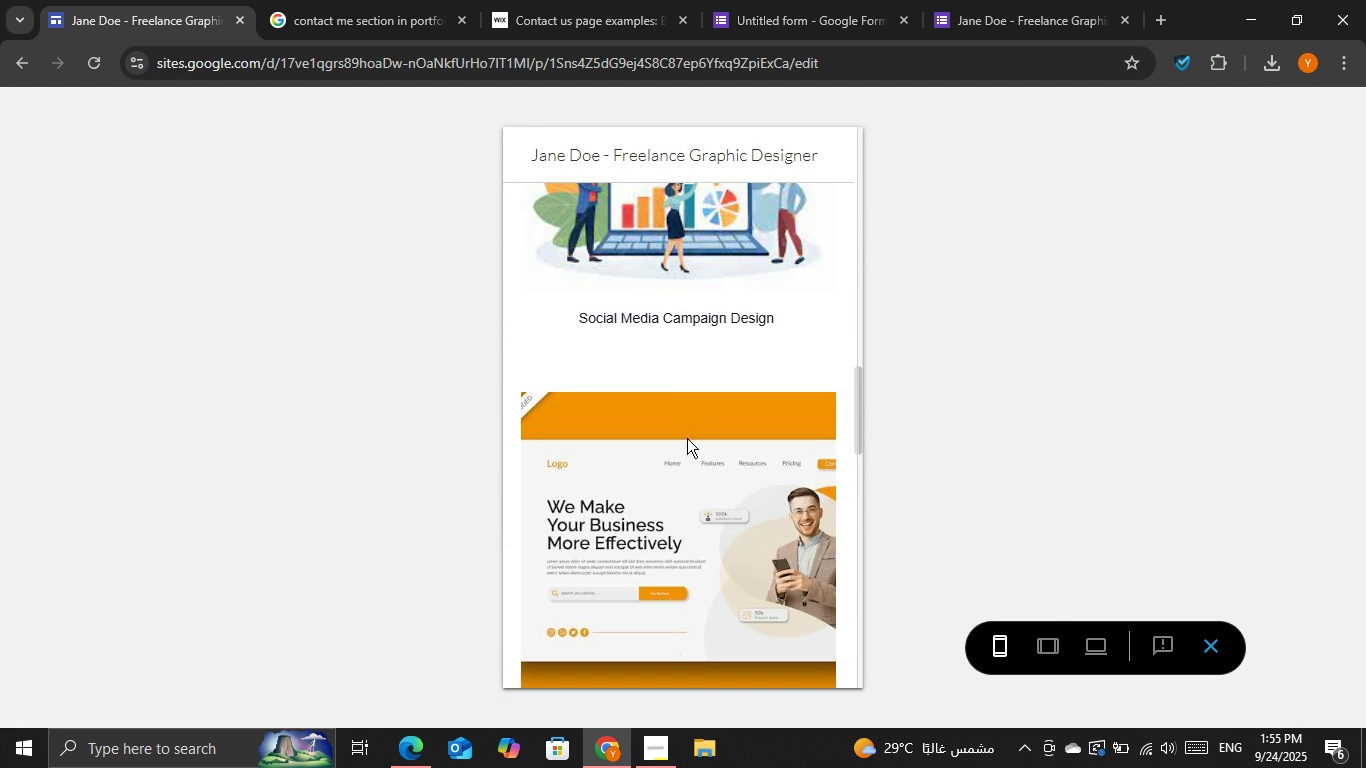 
left_click([687, 436])
 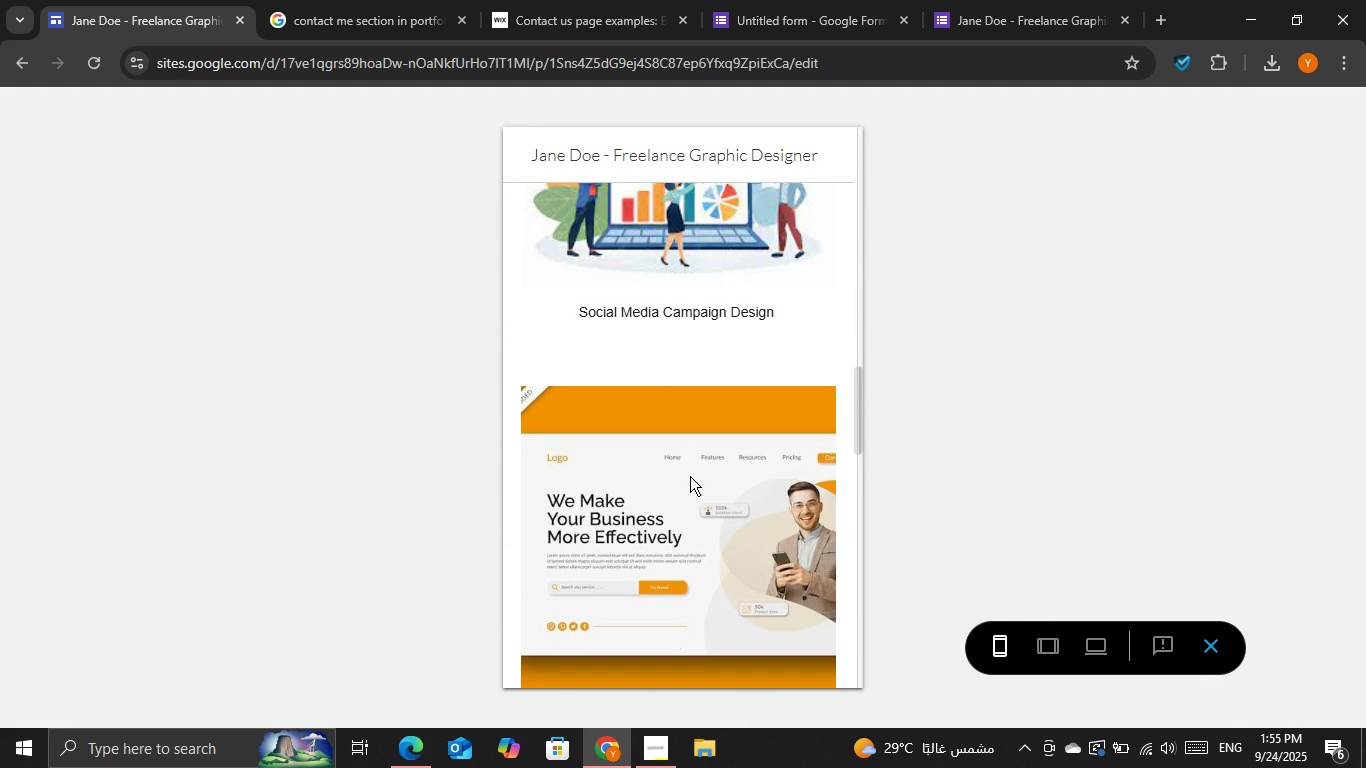 
scroll: coordinate [690, 476], scroll_direction: down, amount: 5.0
 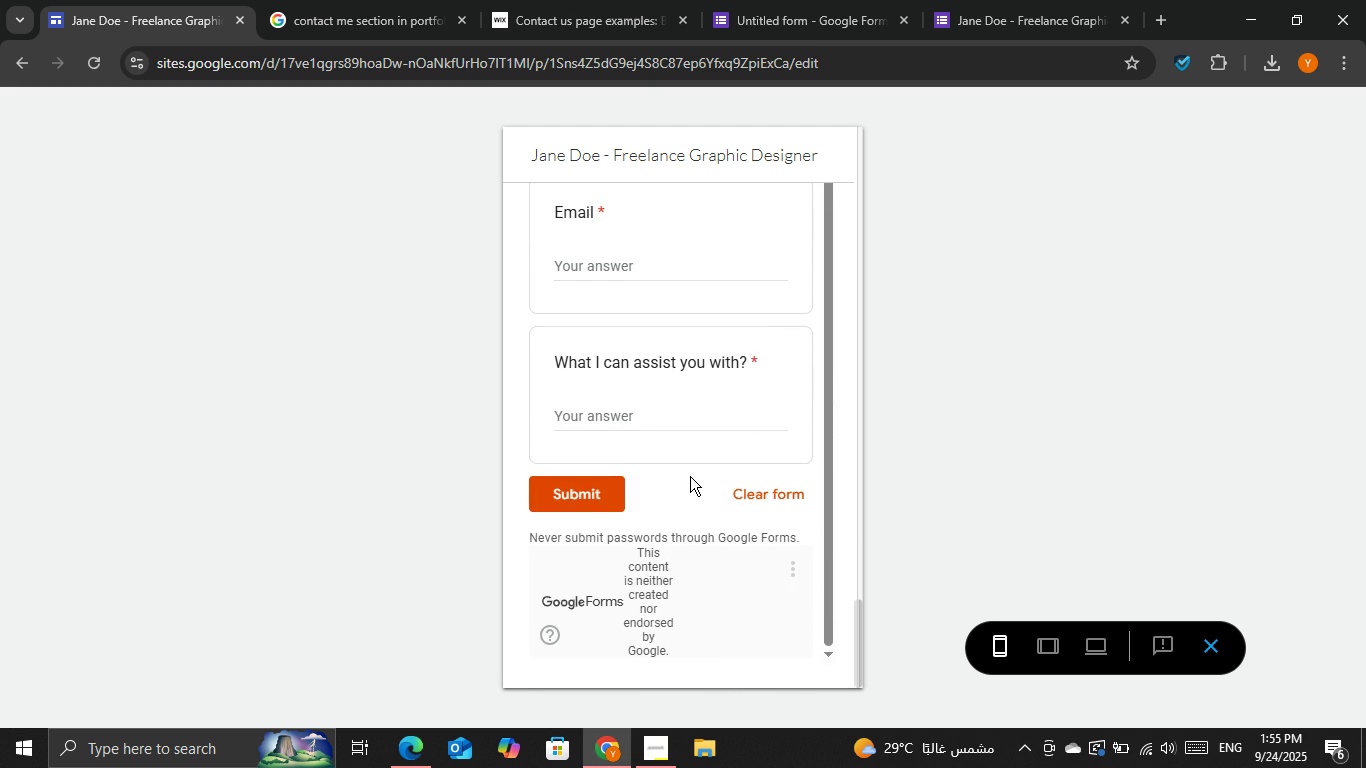 
scroll: coordinate [709, 399], scroll_direction: up, amount: 19.0
 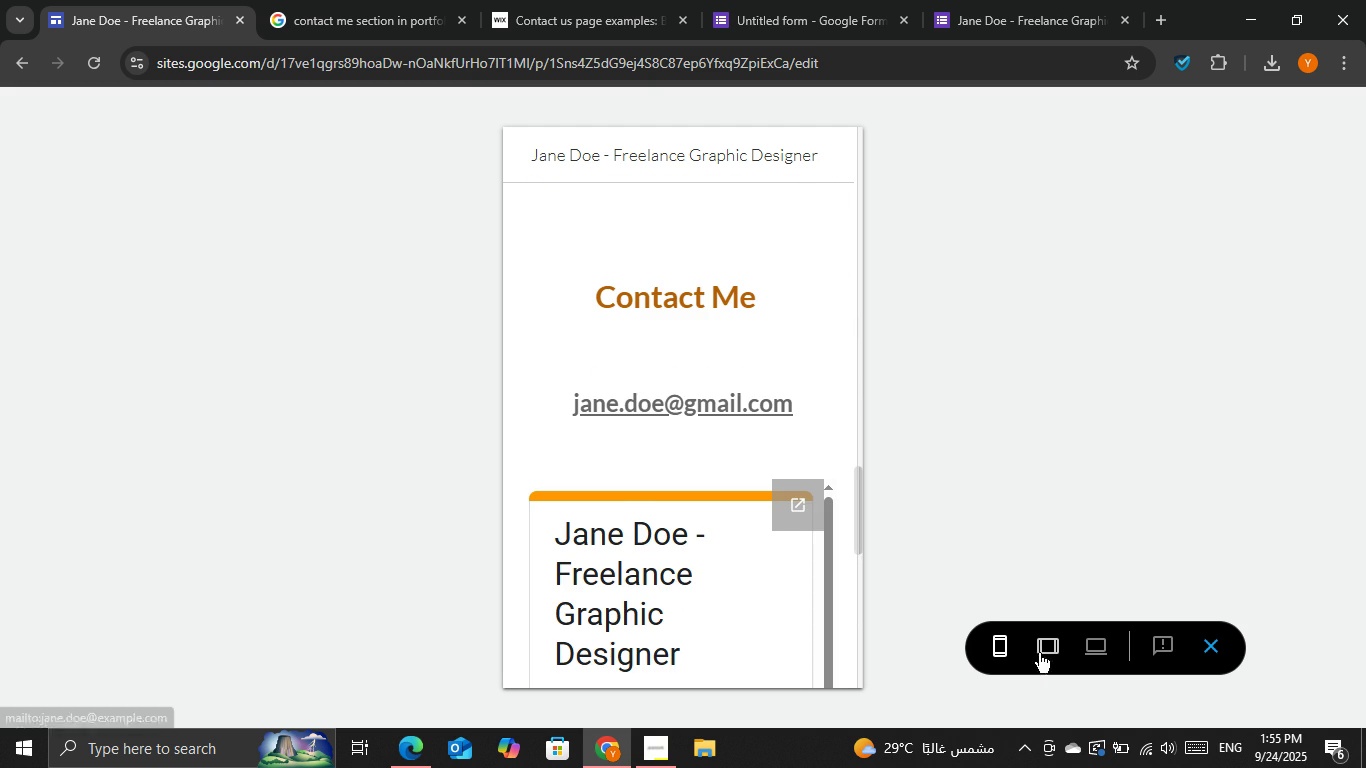 
left_click([1070, 638])
 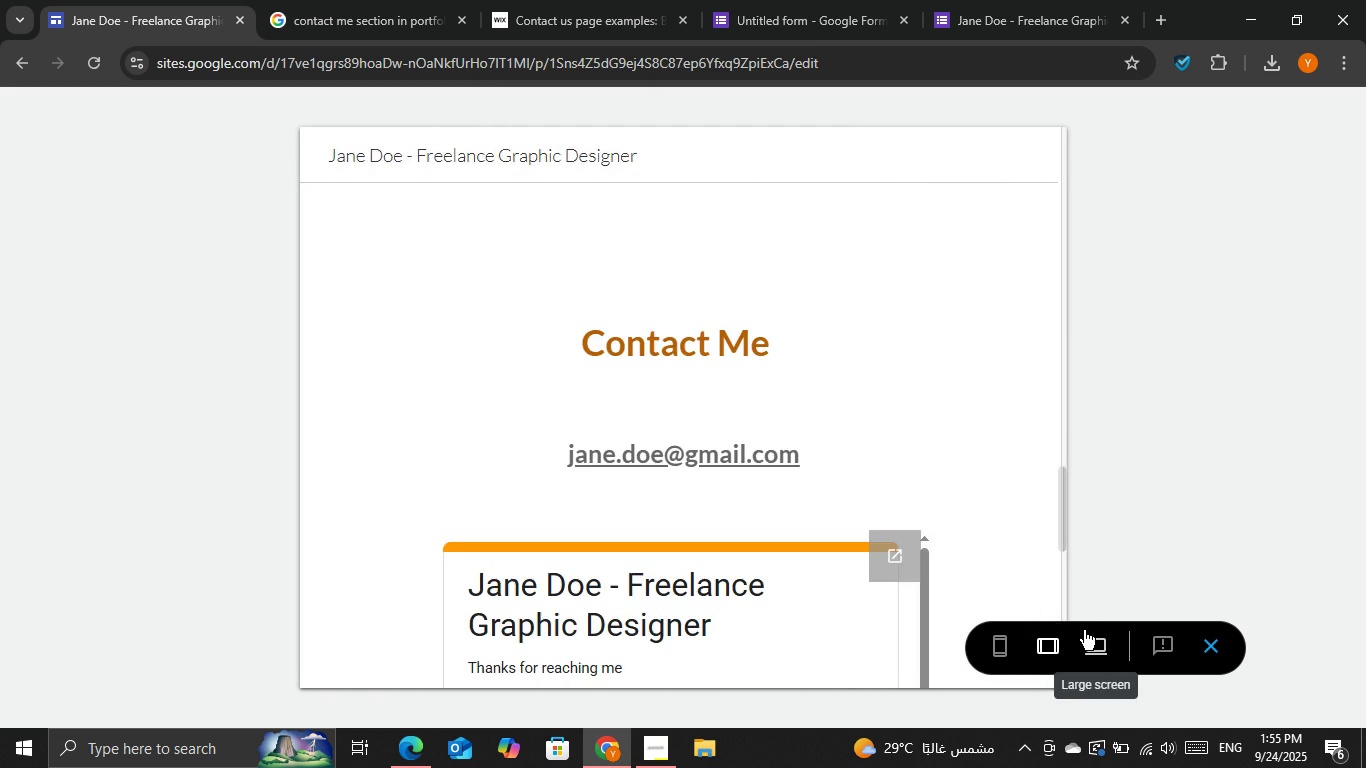 
left_click([1084, 630])
 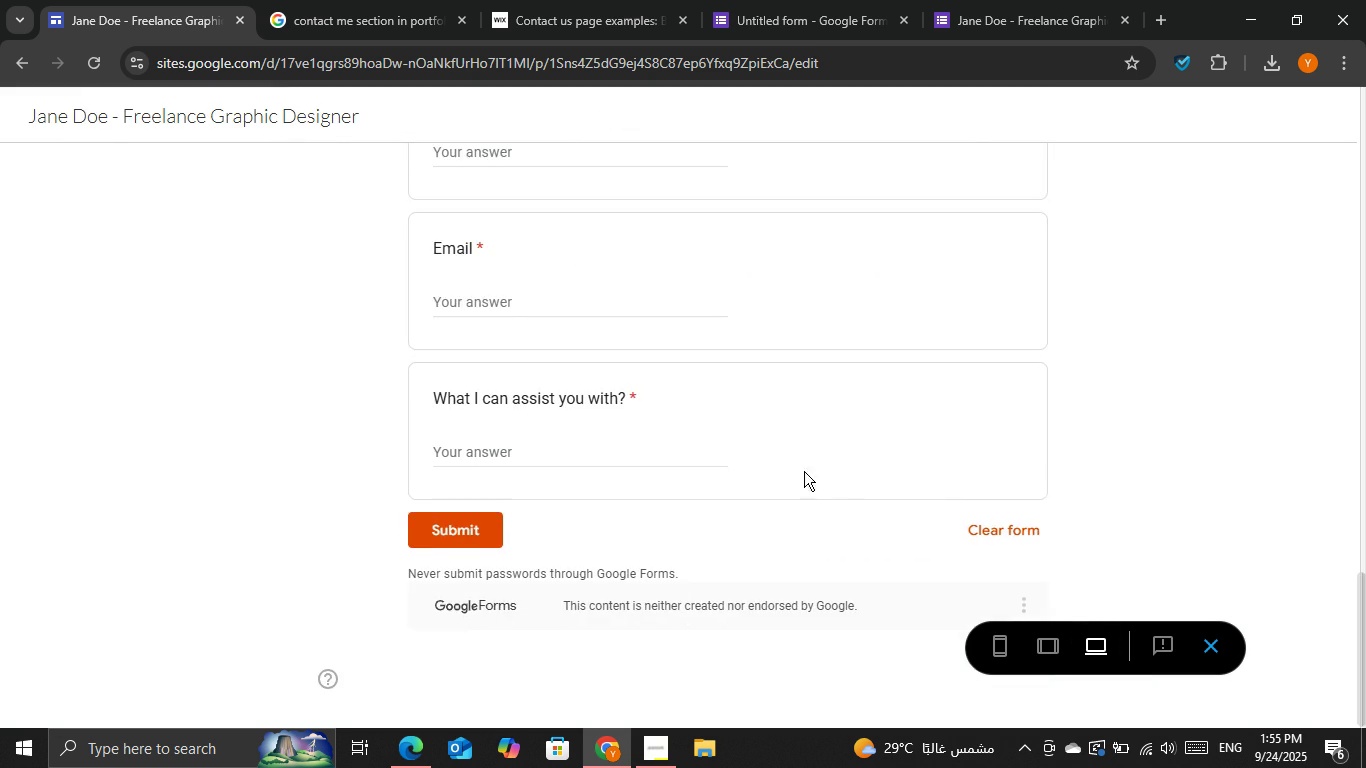 
scroll: coordinate [797, 455], scroll_direction: up, amount: 17.0
 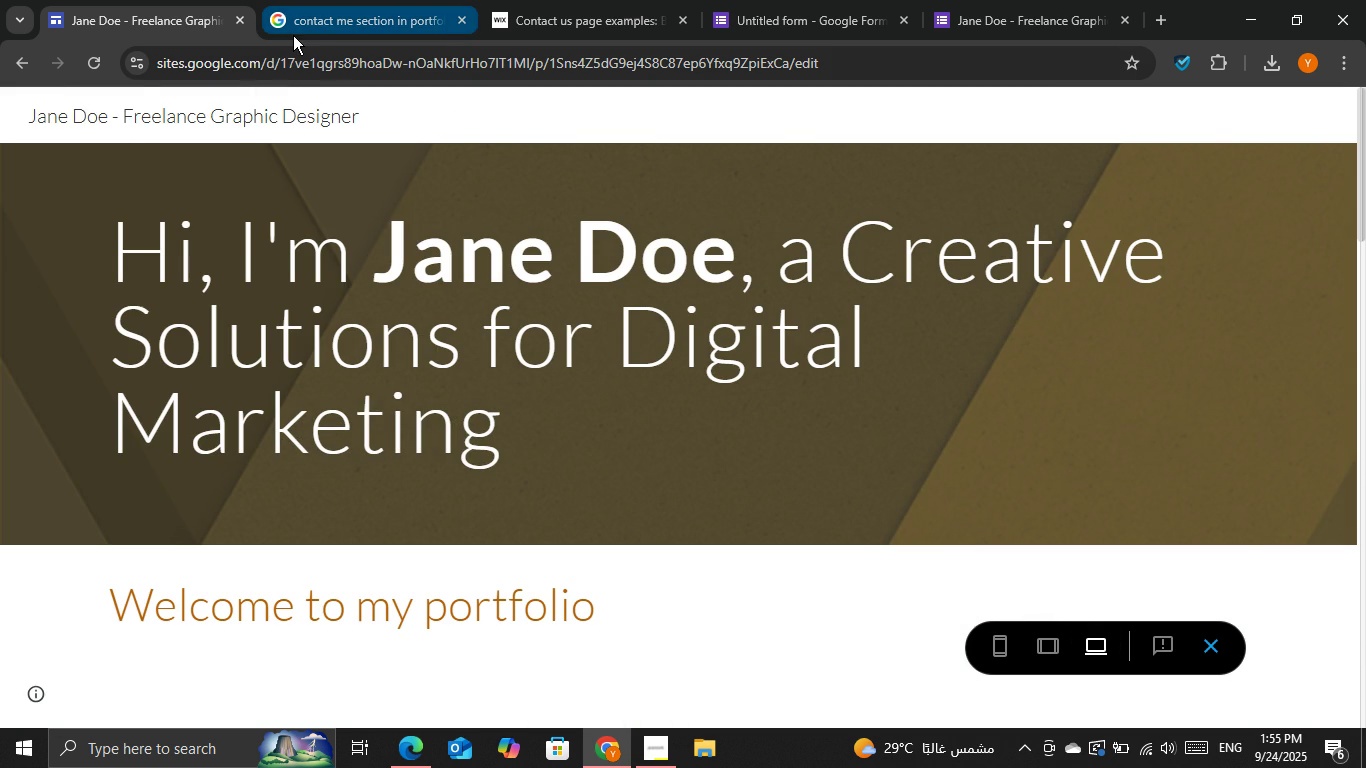 
left_click([293, 35])
 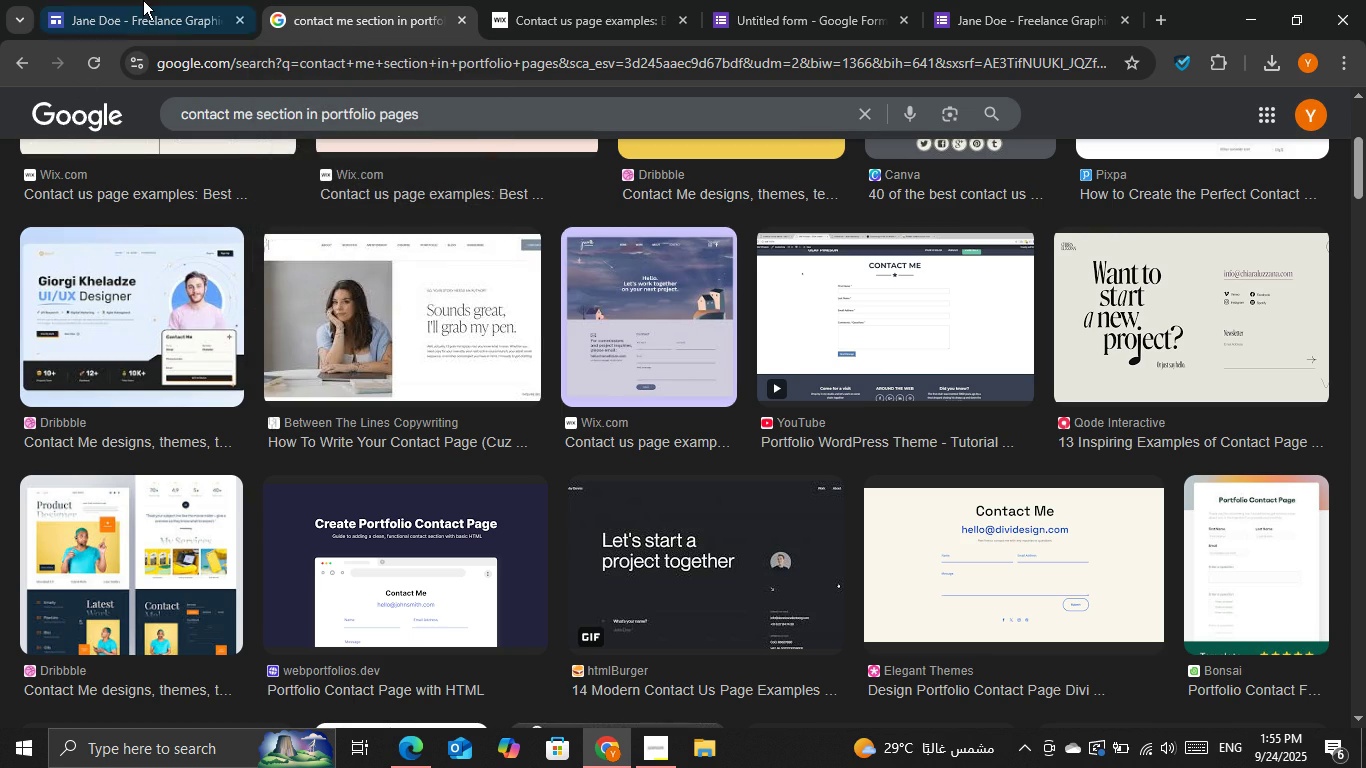 
left_click([143, 0])
 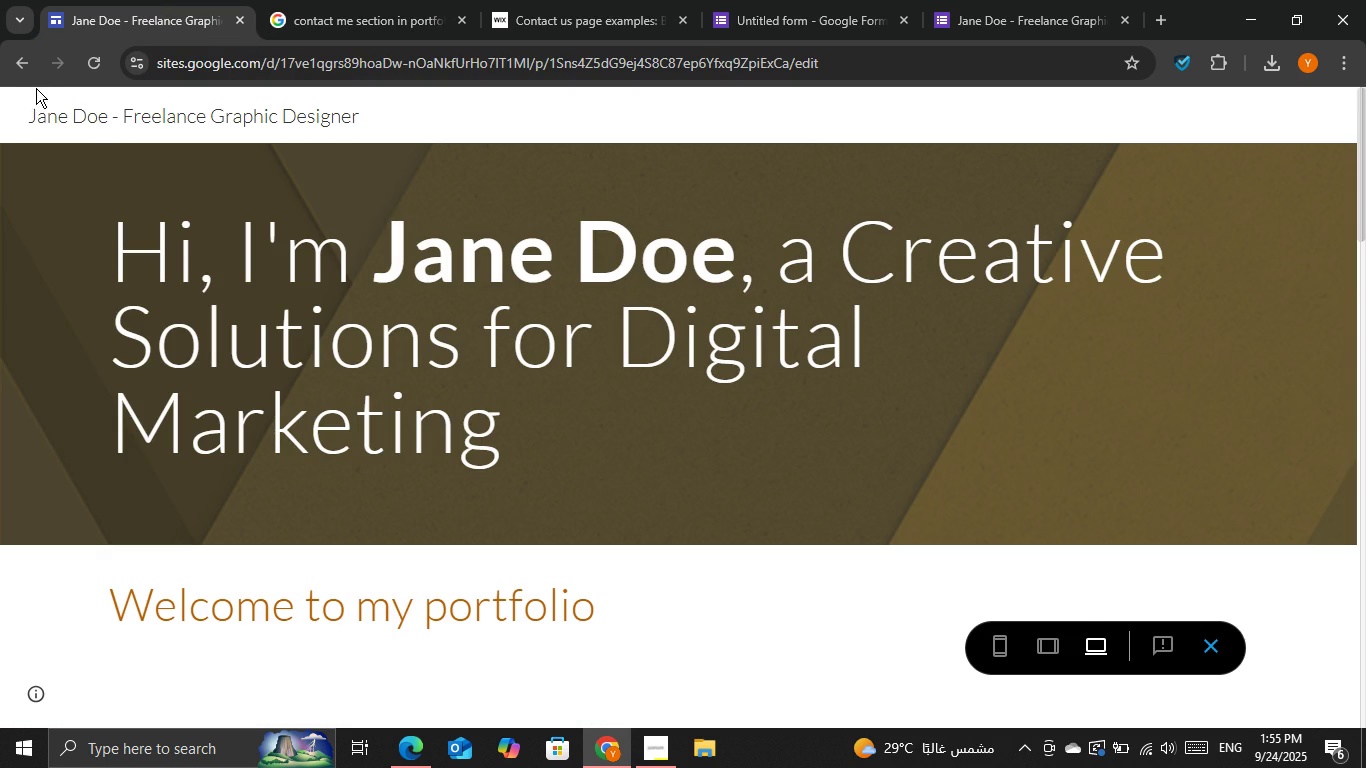 
double_click([35, 63])
 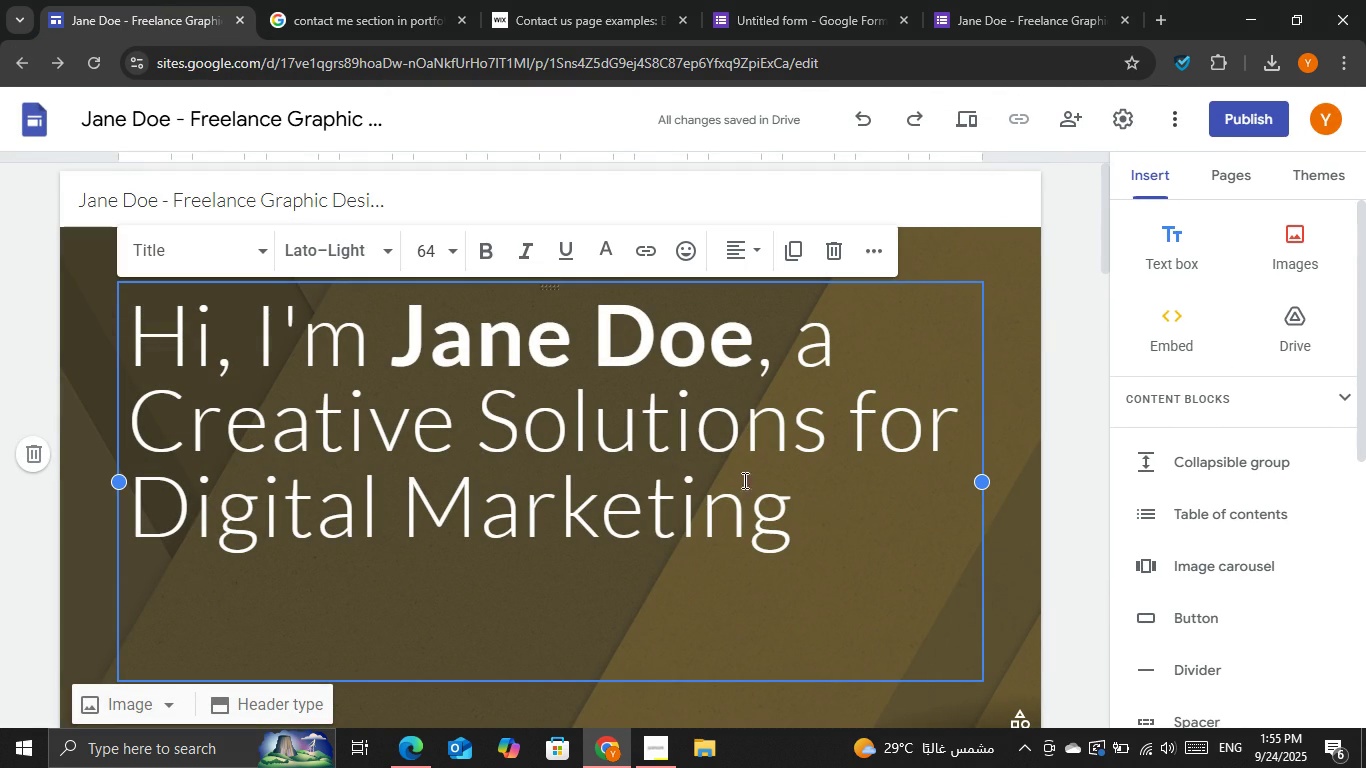 
double_click([838, 536])
 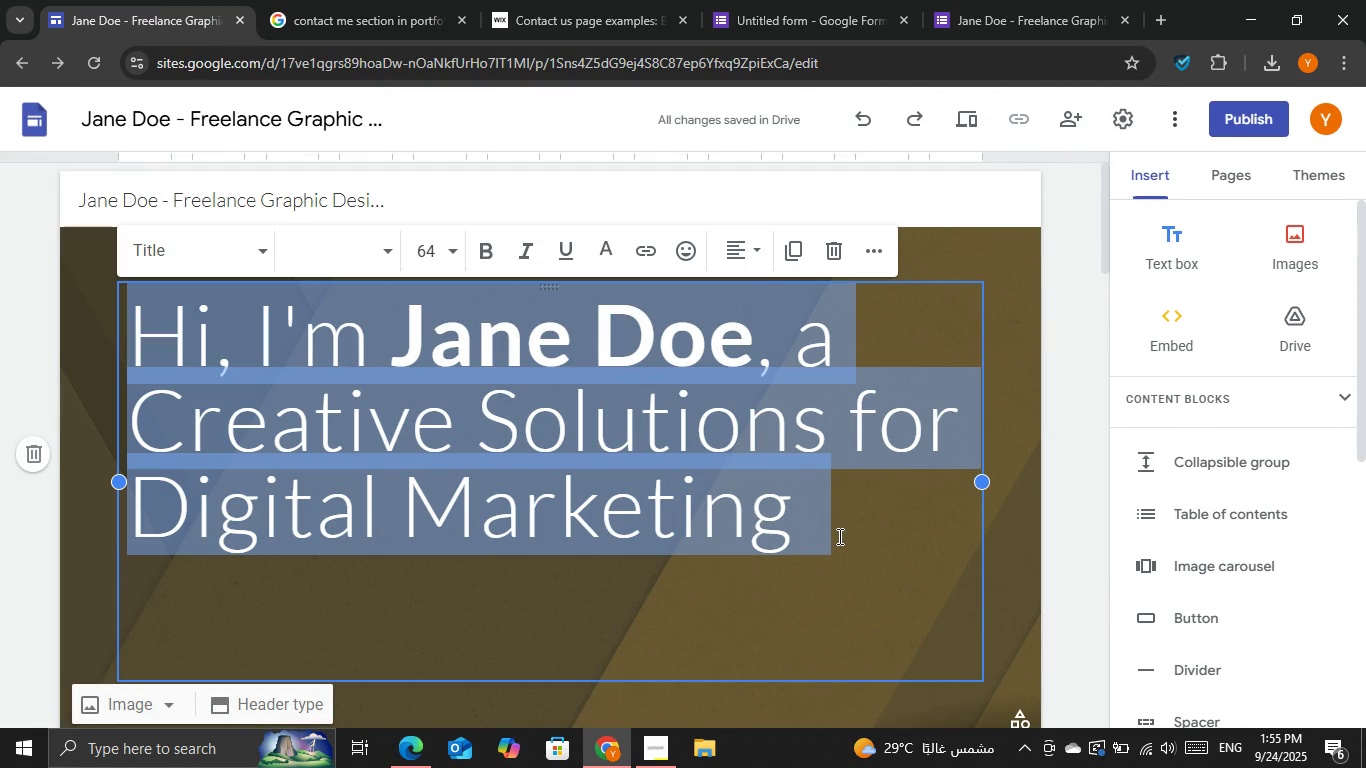 
triple_click([838, 536])
 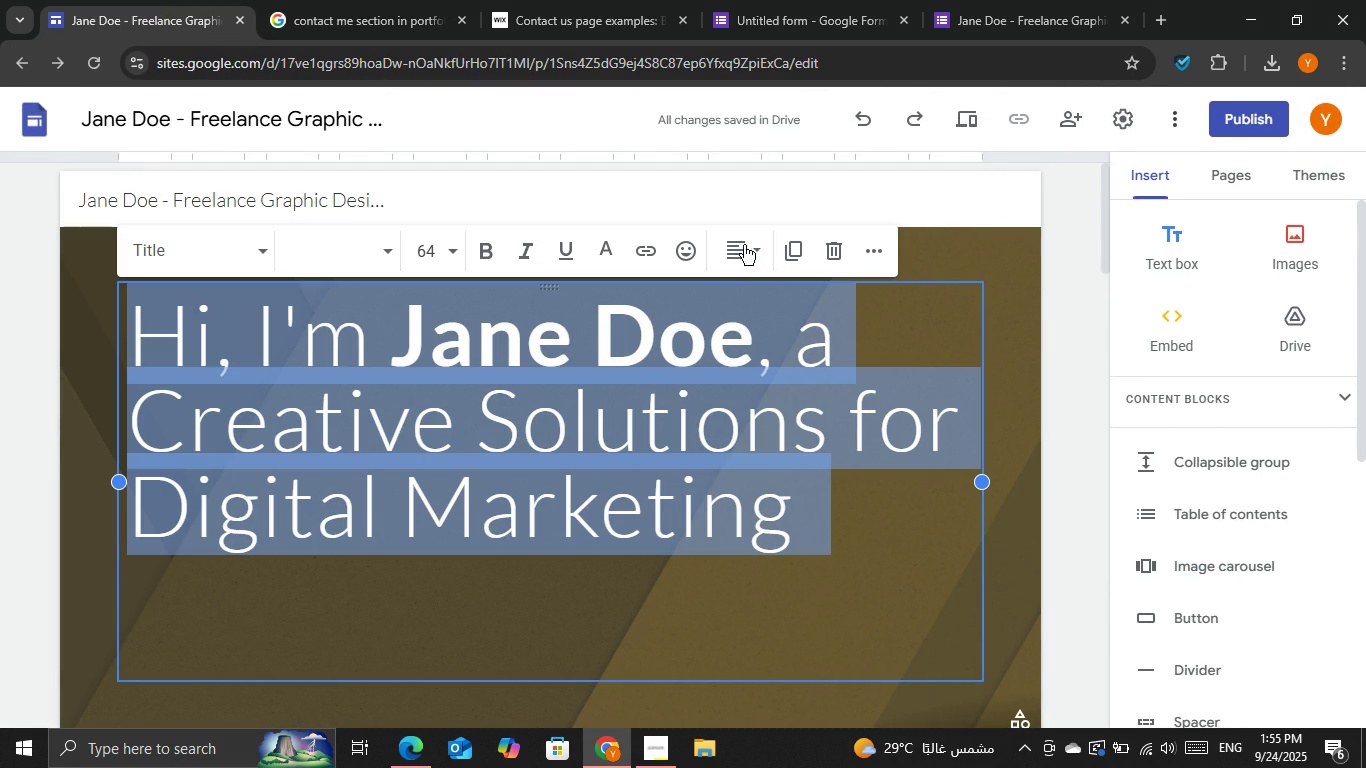 
left_click([746, 245])
 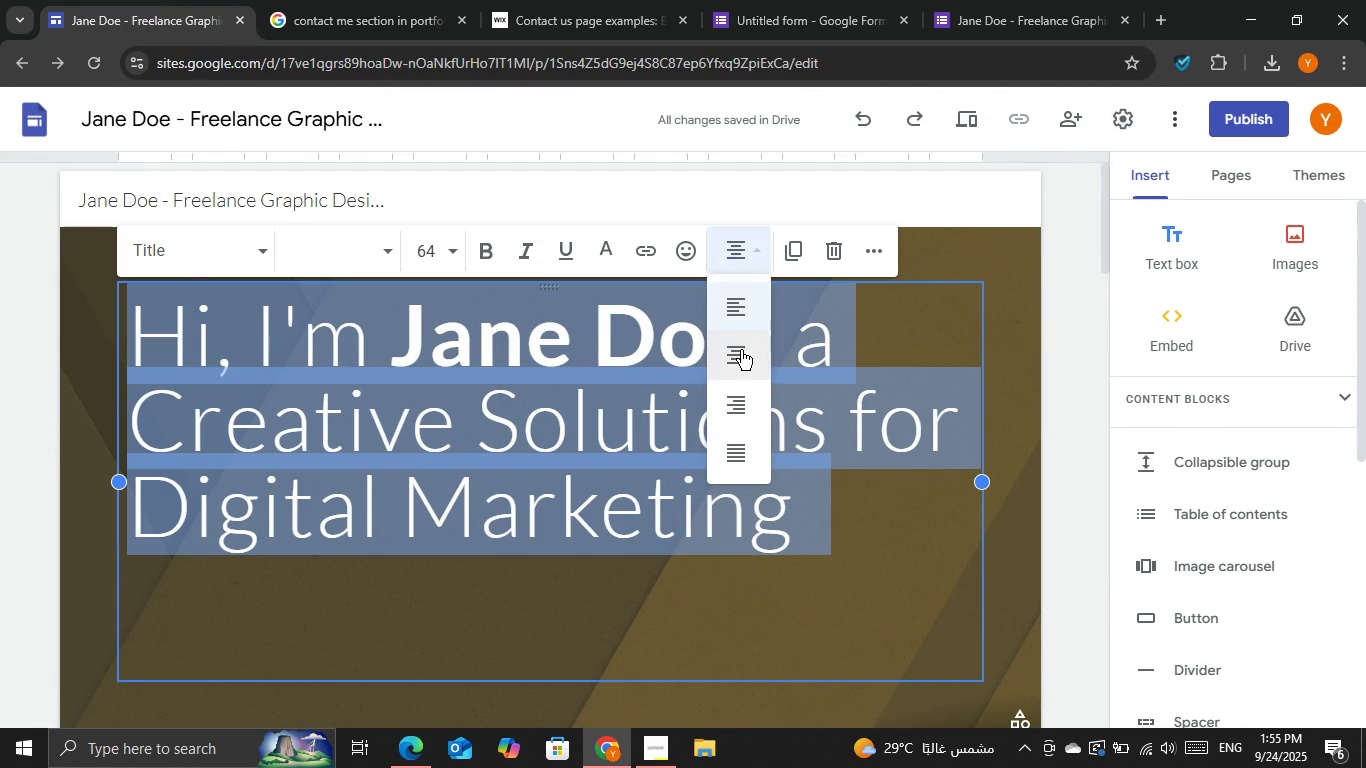 
left_click([741, 350])
 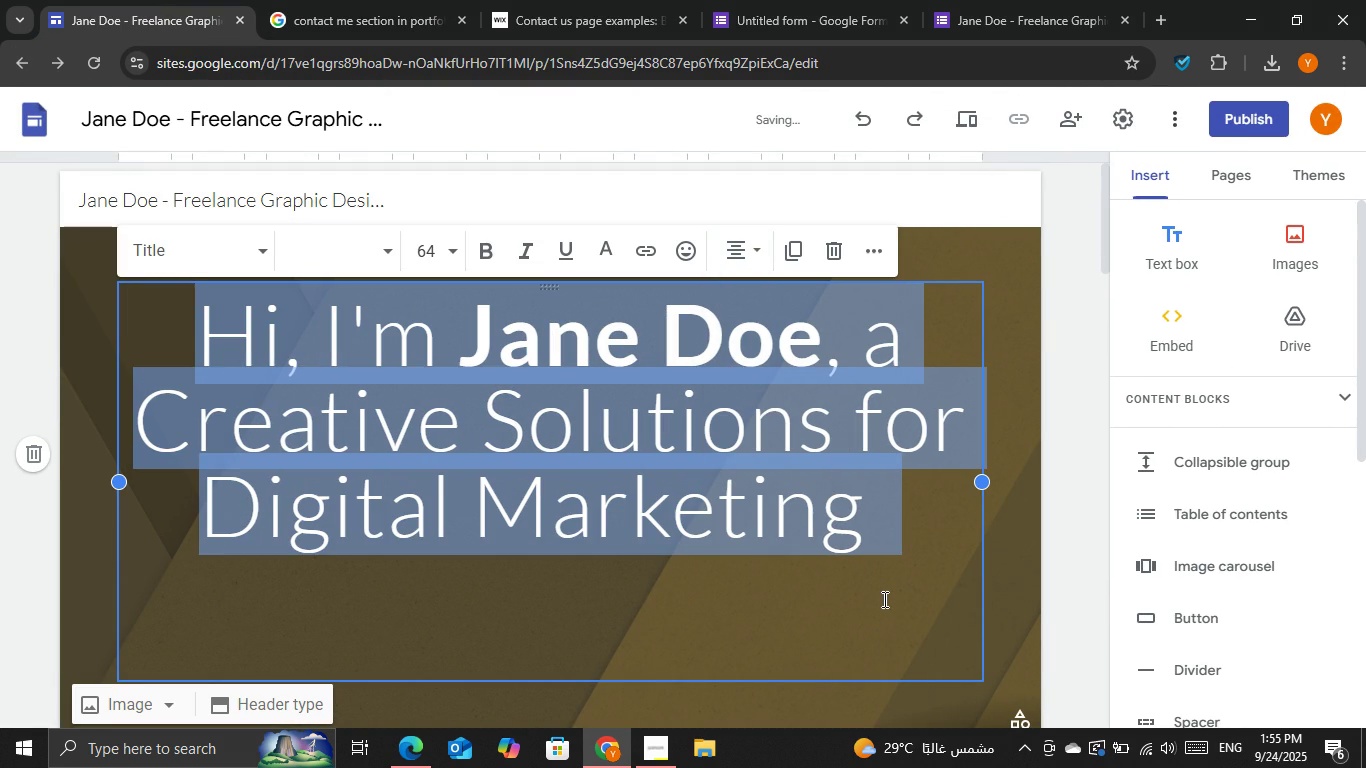 
left_click([898, 580])
 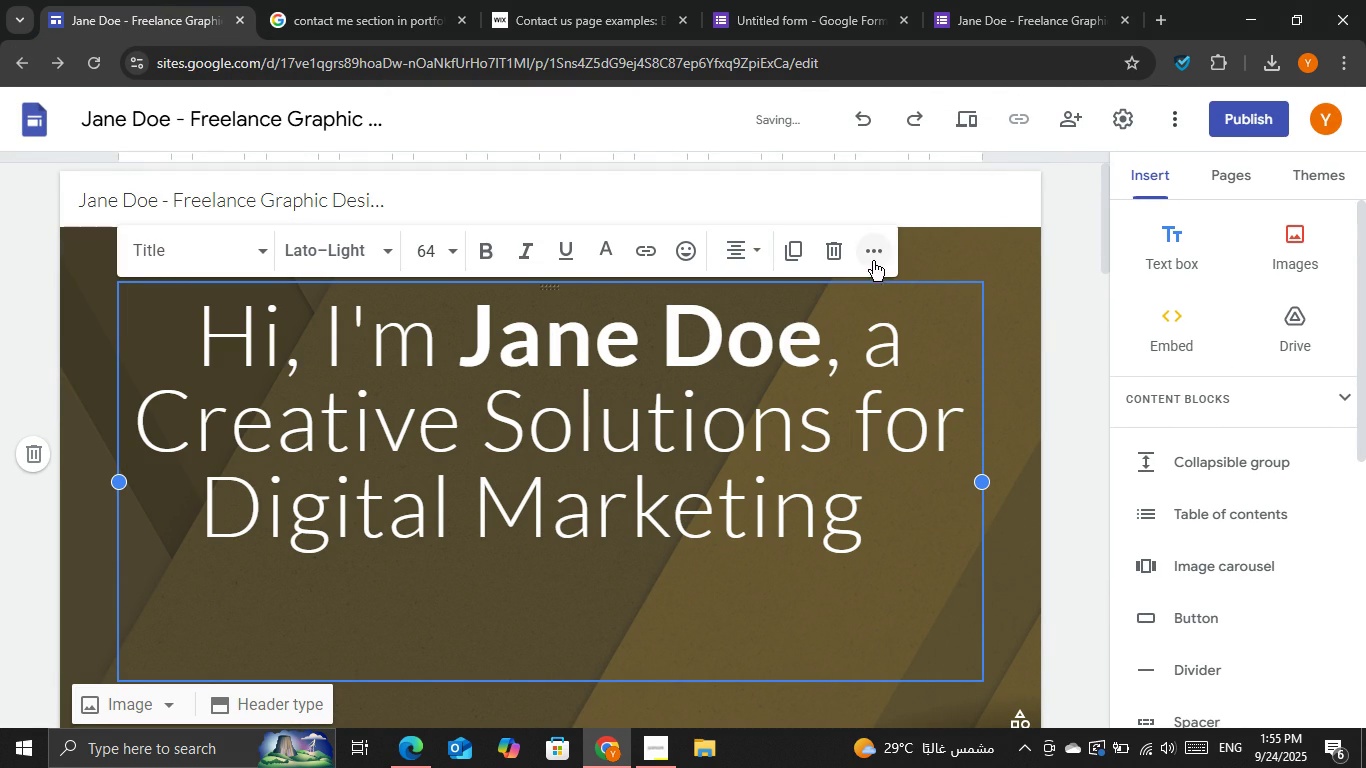 
left_click([872, 261])
 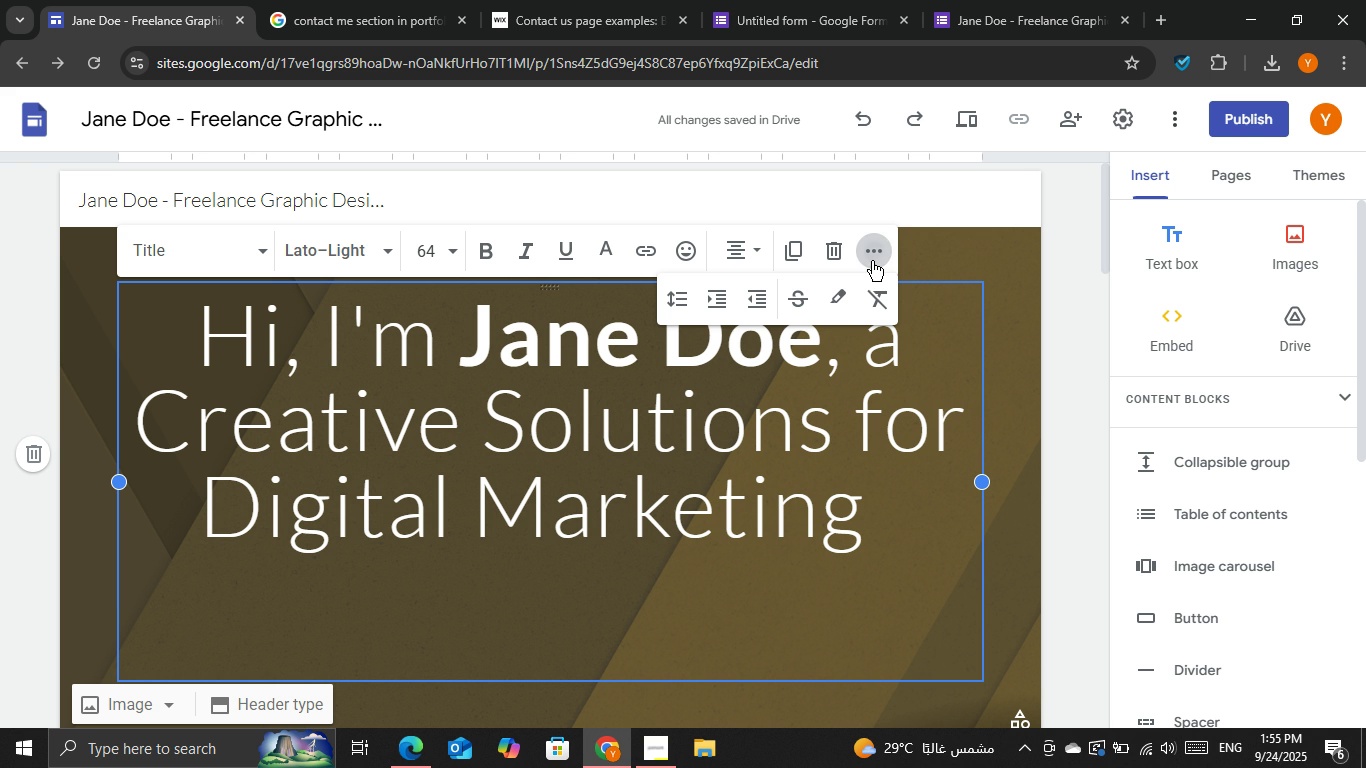 
left_click([872, 261])
 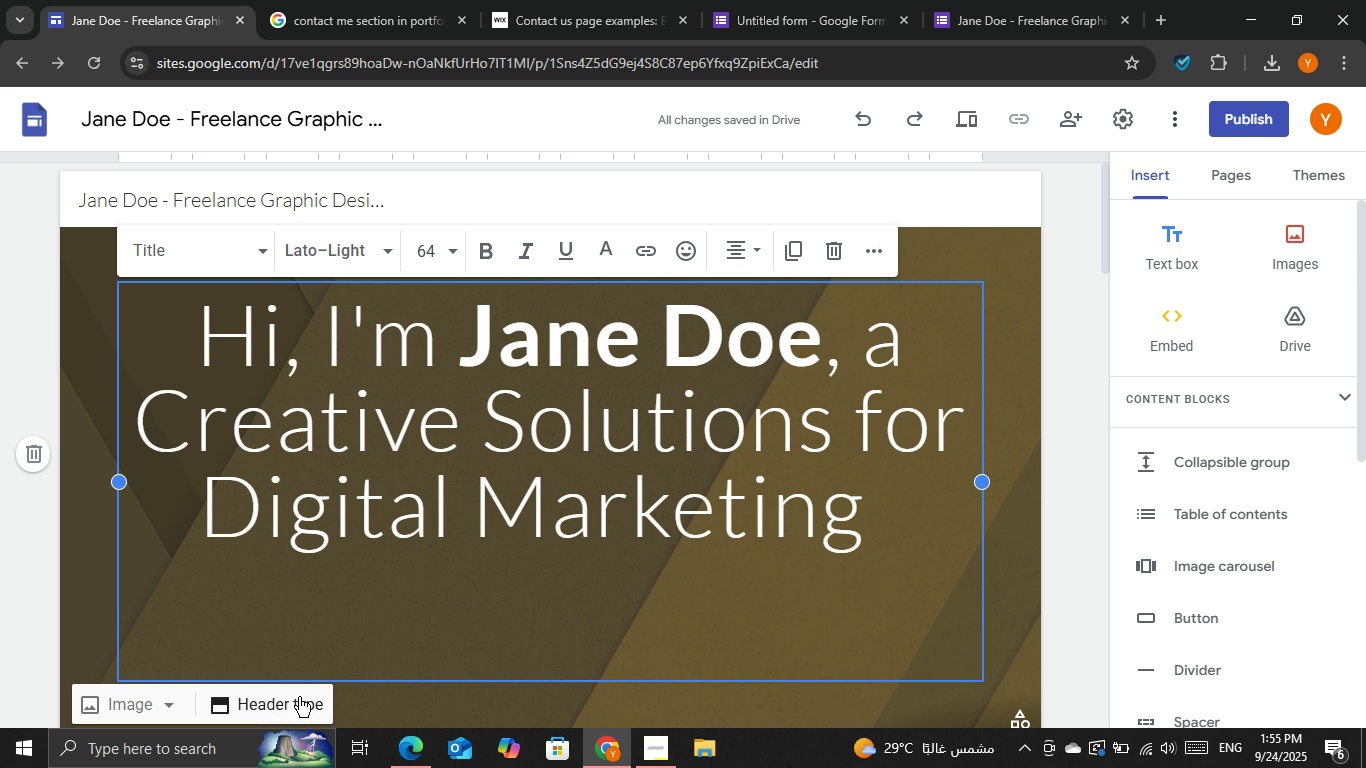 
left_click([299, 697])
 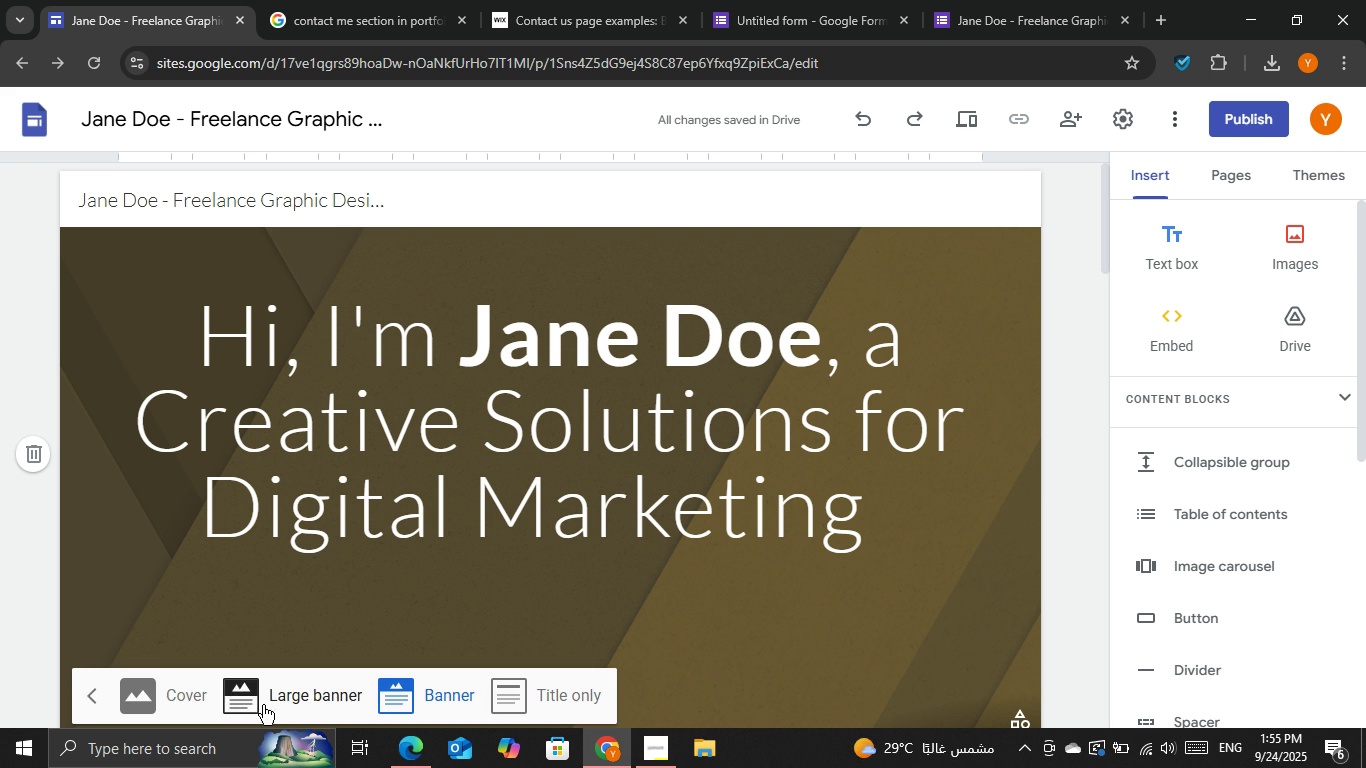 
wait(5.13)
 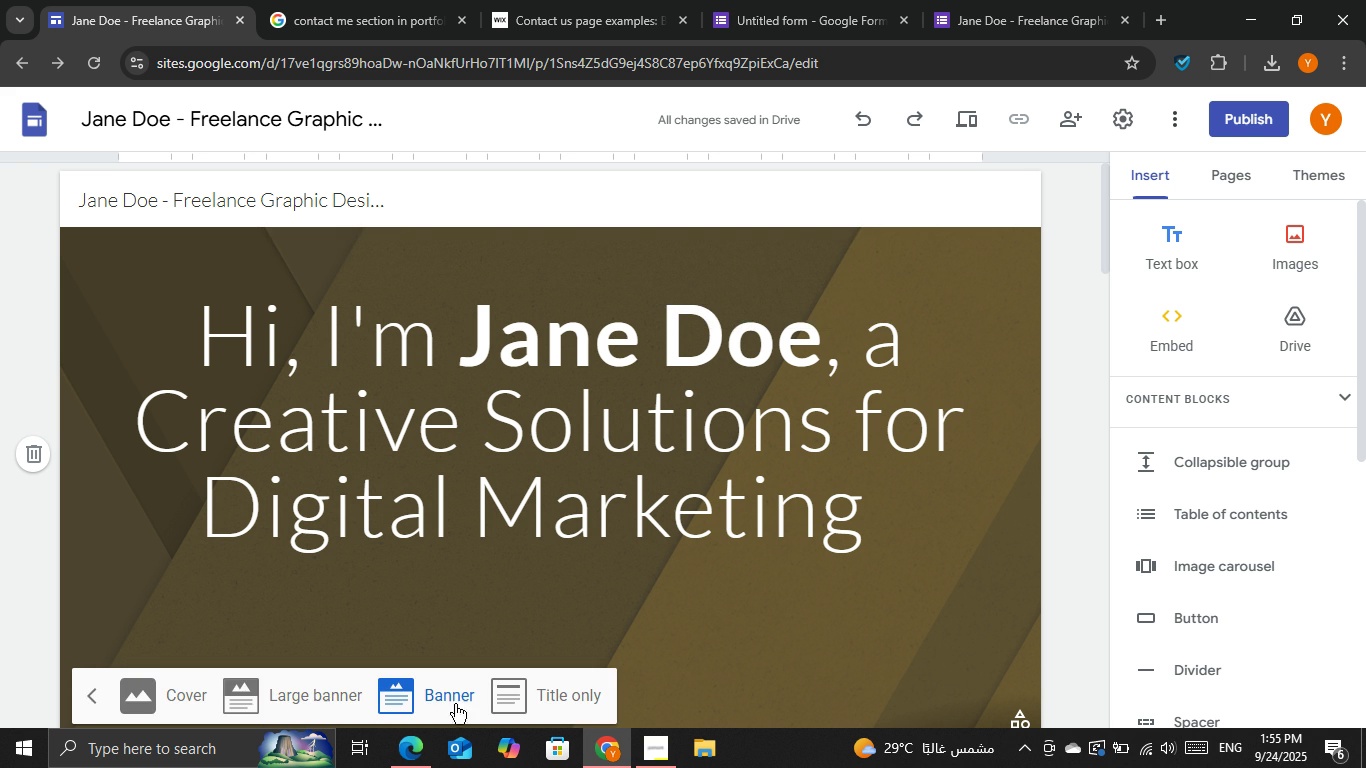 
left_click([516, 700])
 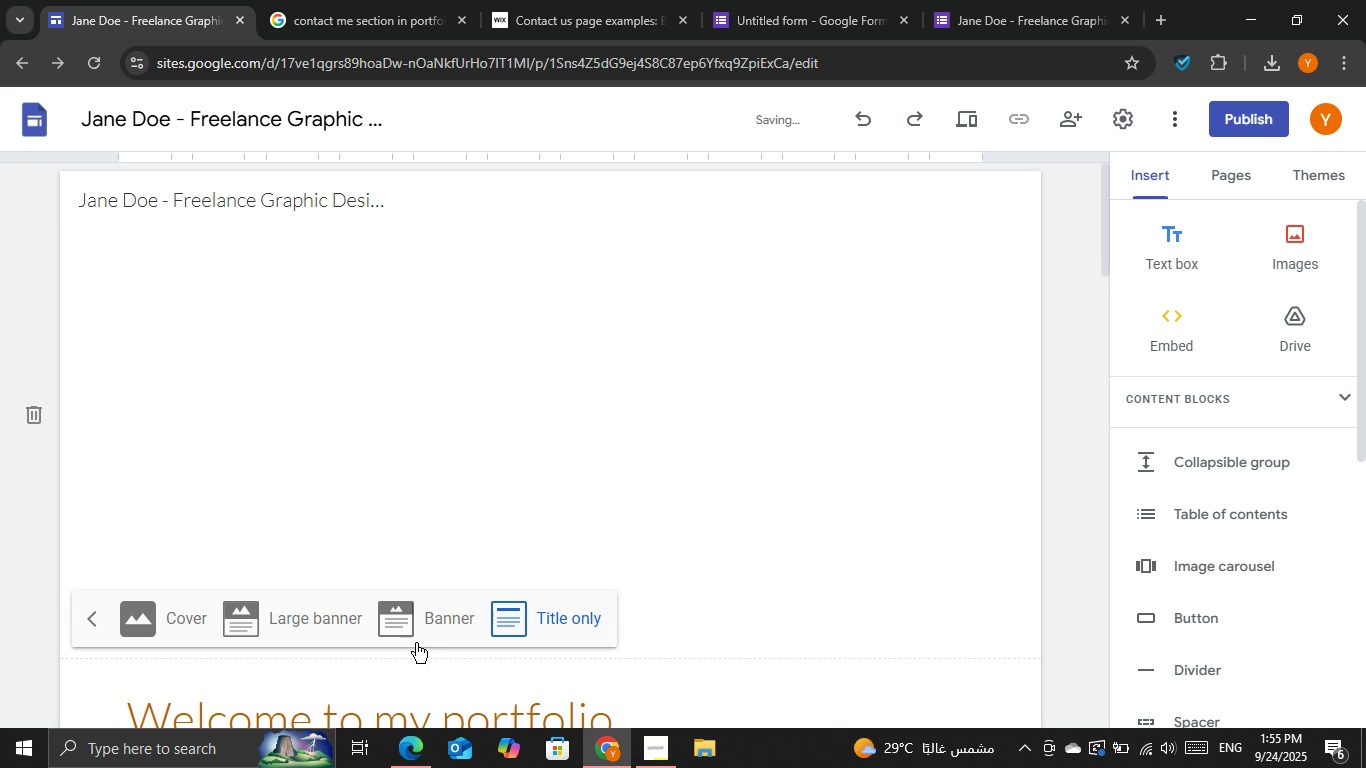 
left_click([425, 632])
 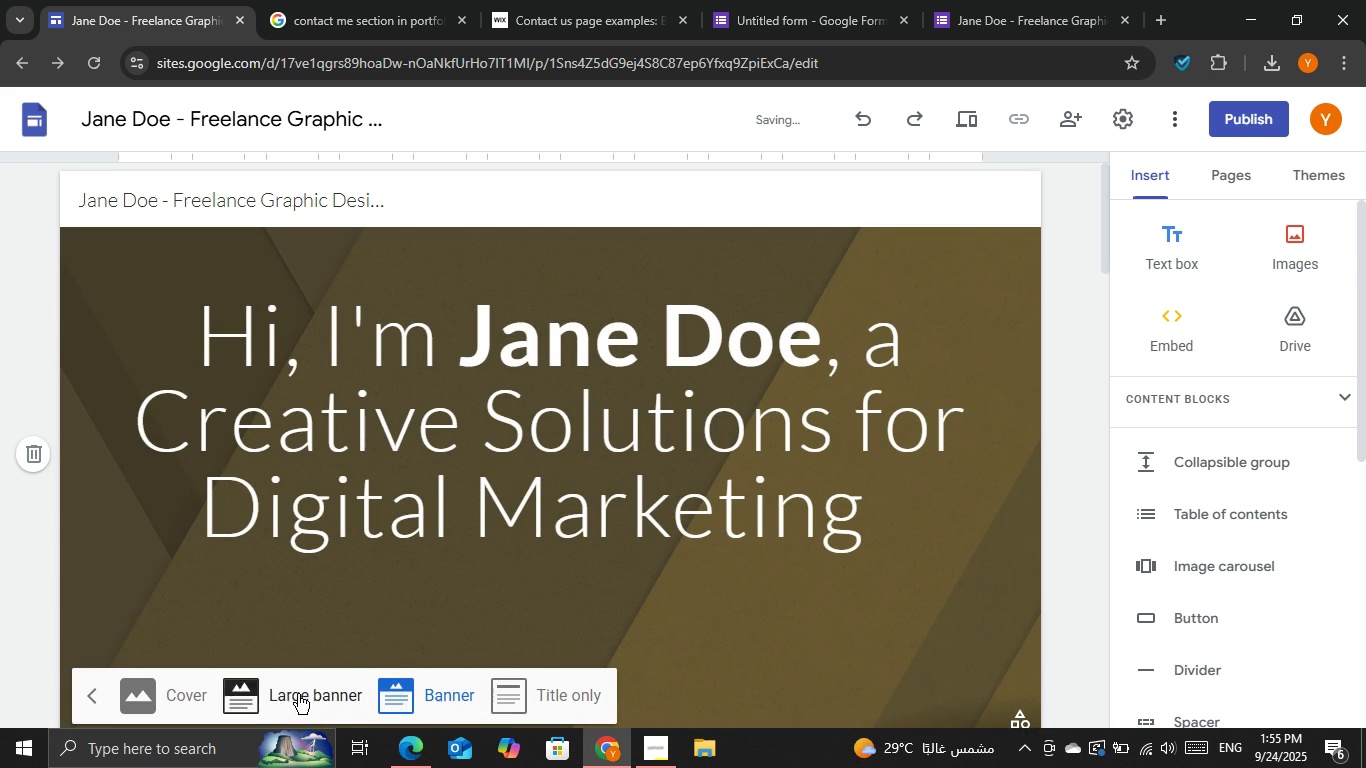 
left_click([296, 697])
 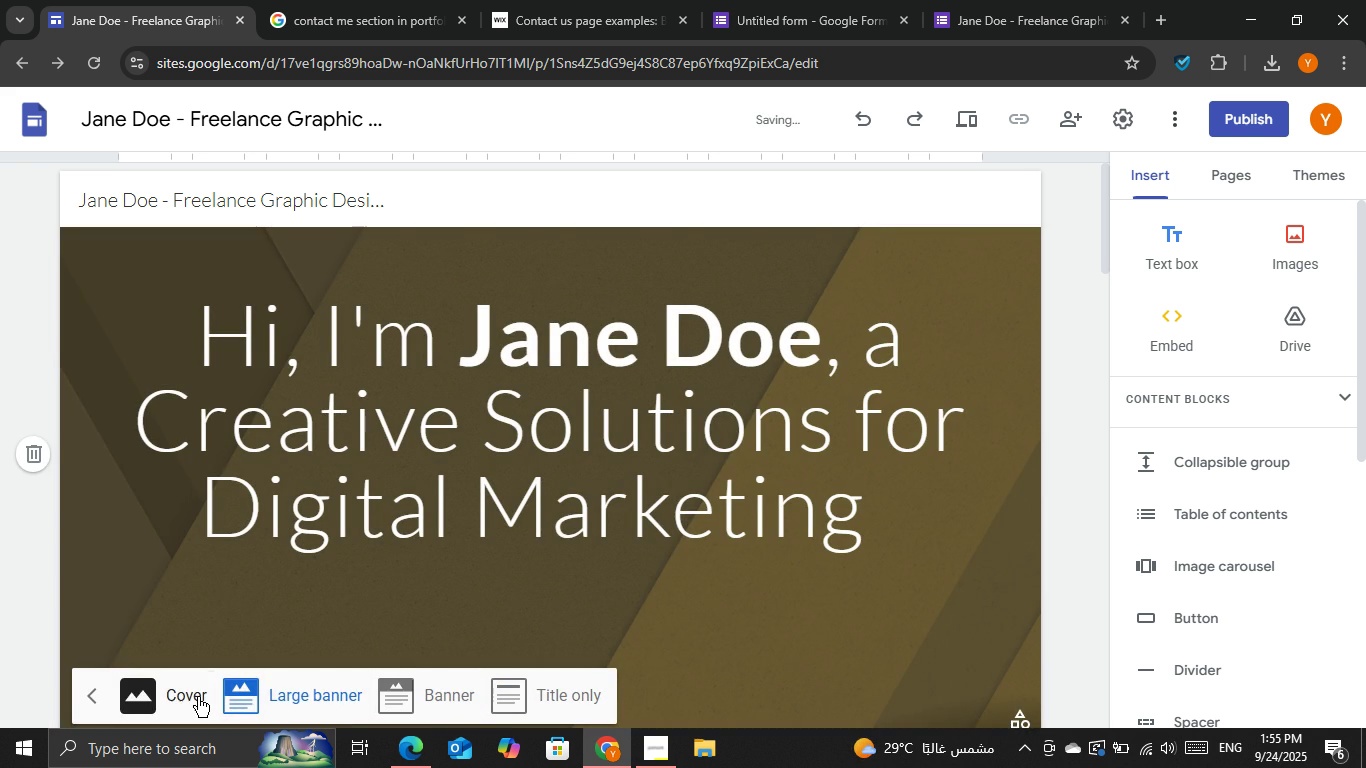 
left_click([198, 697])
 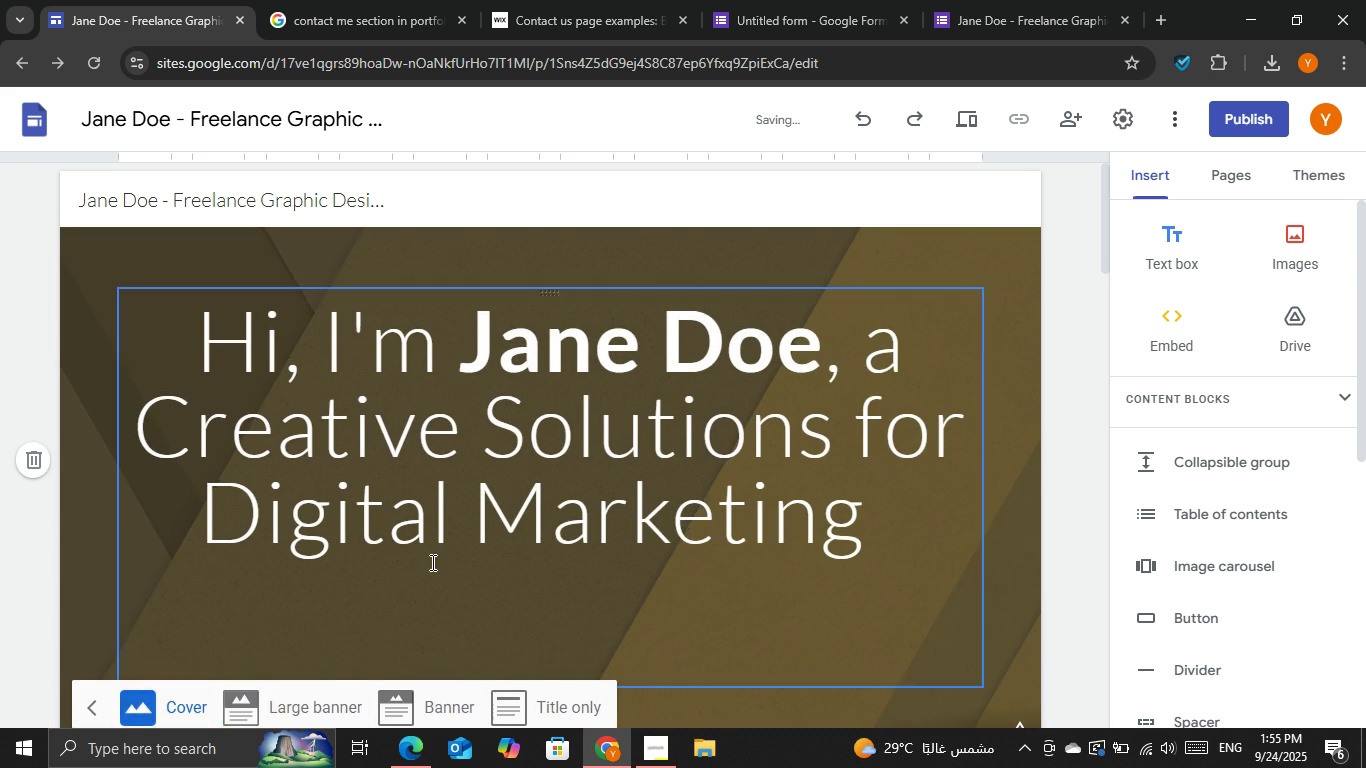 
scroll: coordinate [431, 562], scroll_direction: down, amount: 2.0
 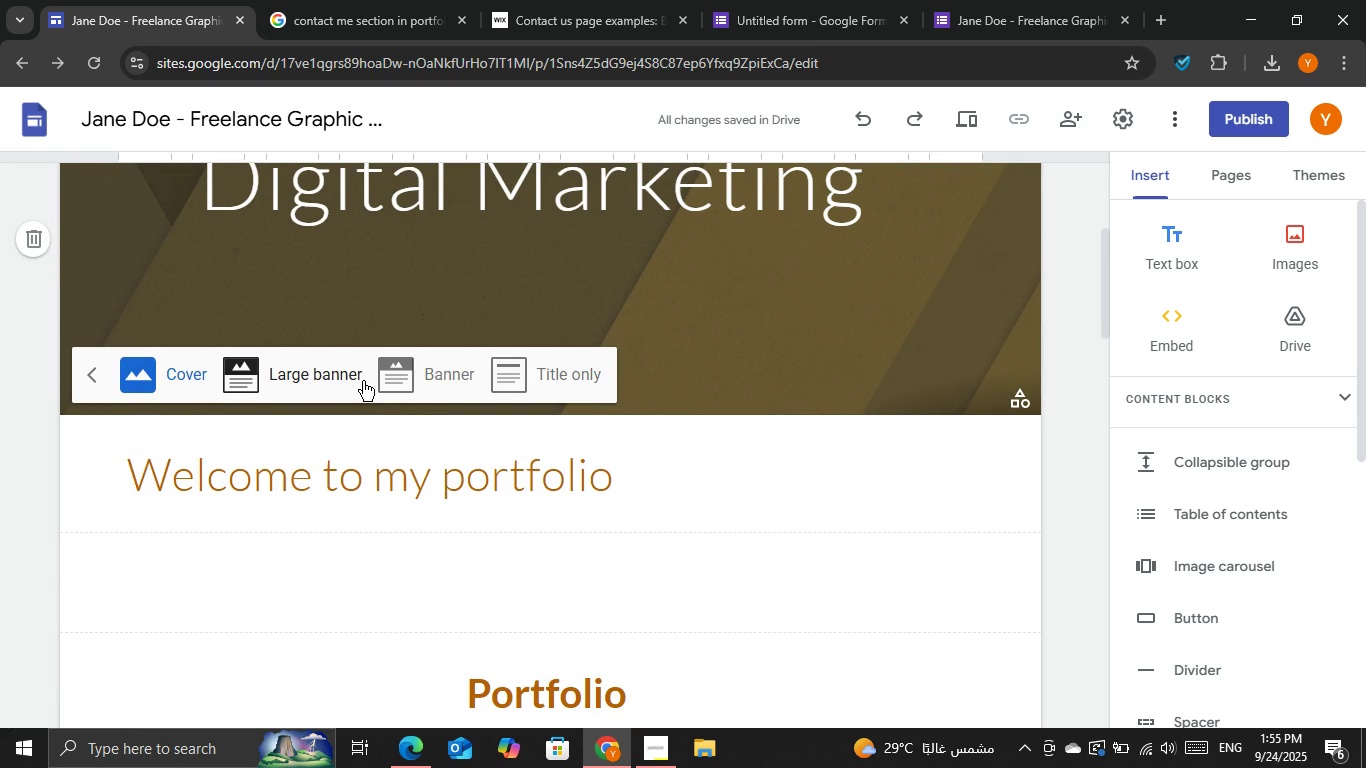 
left_click([377, 381])
 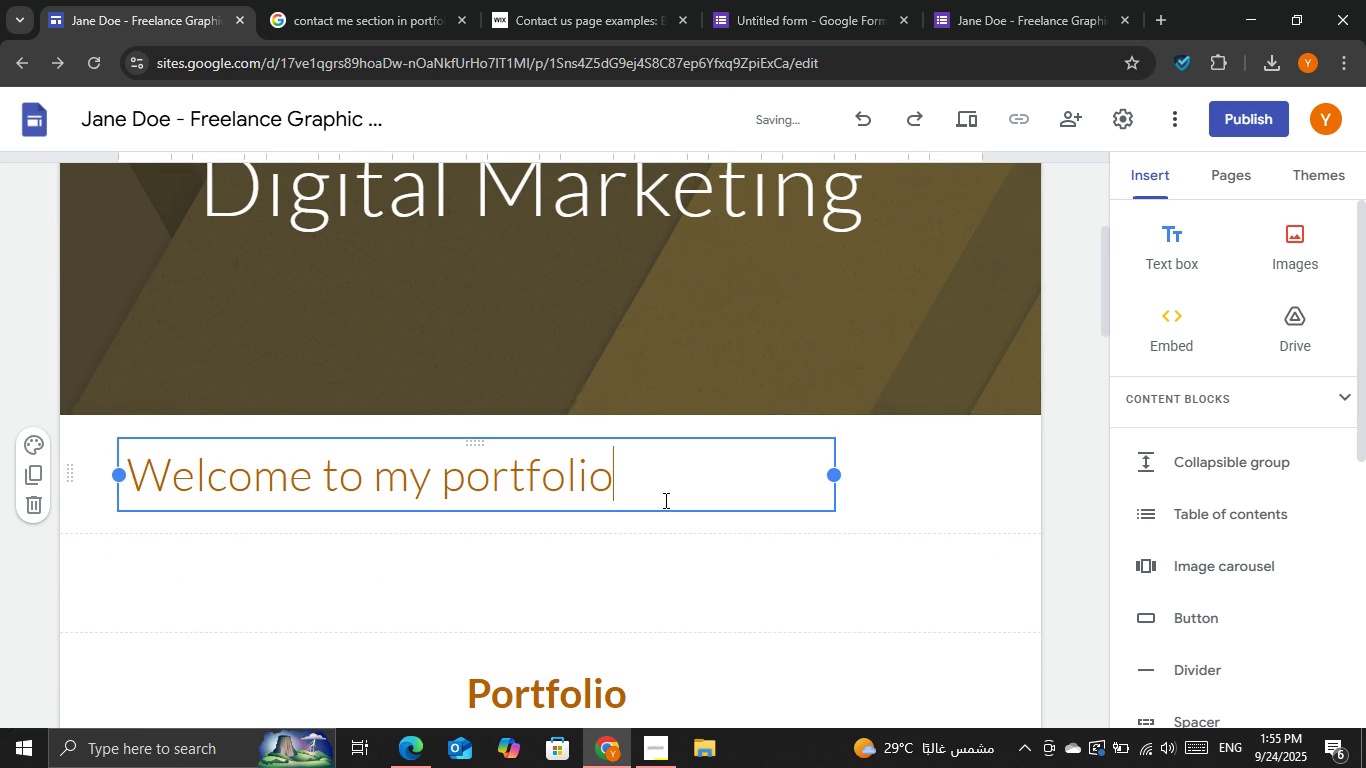 
left_click([664, 500])
 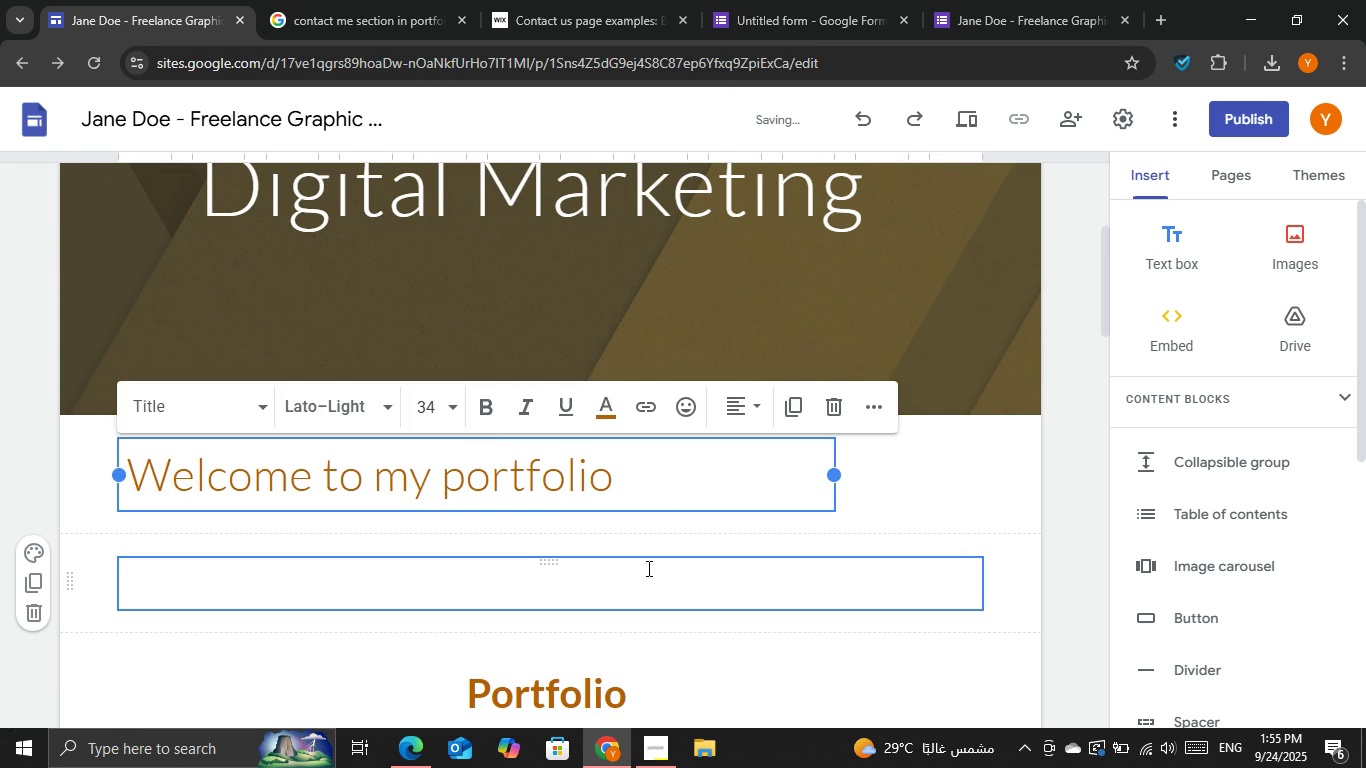 
left_click([646, 571])
 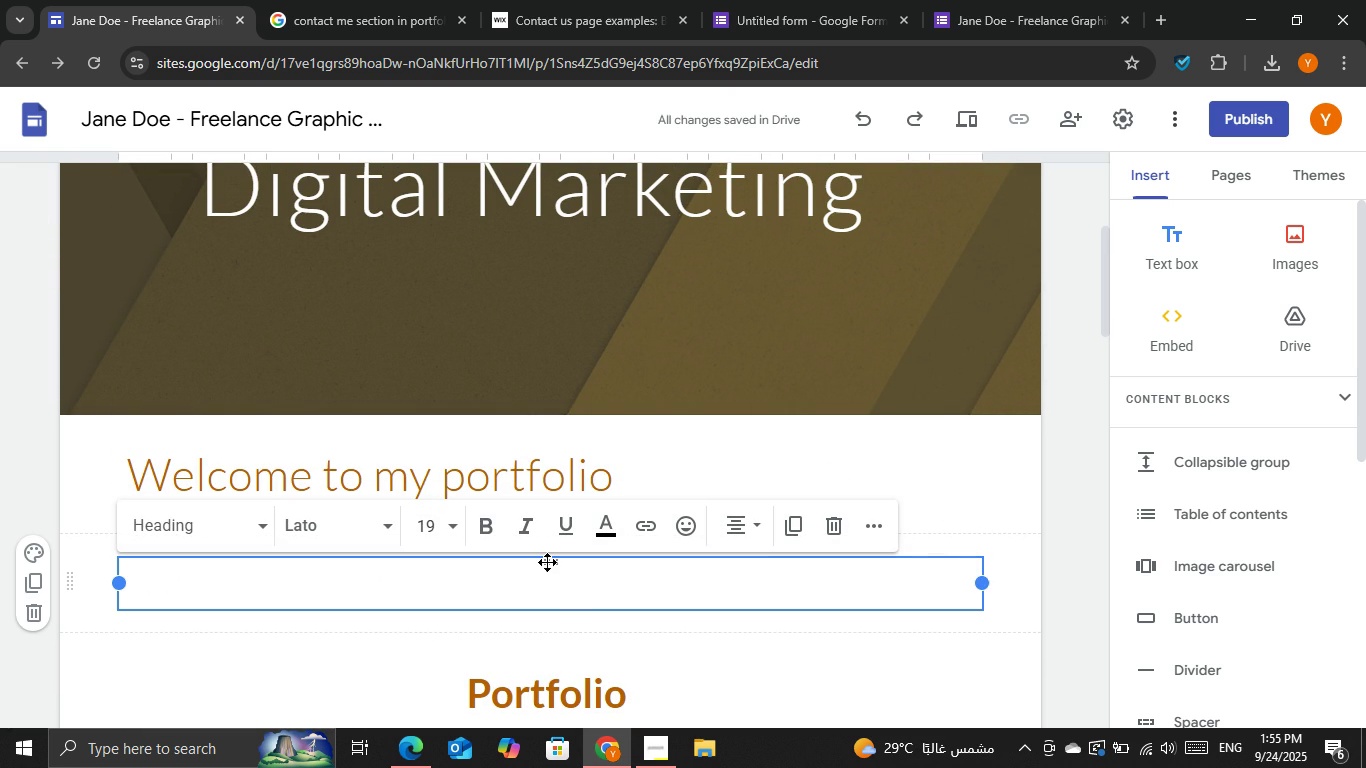 
left_click([548, 562])
 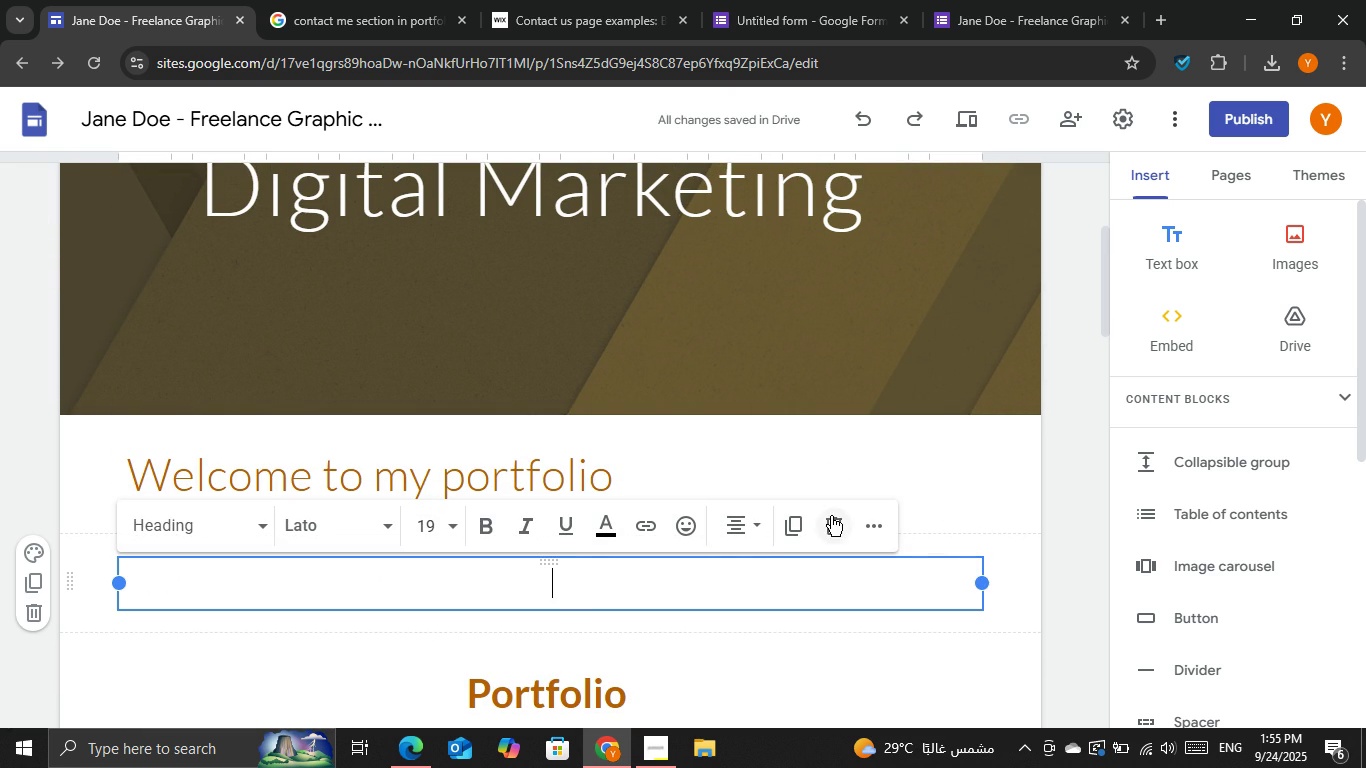 
left_click([832, 516])
 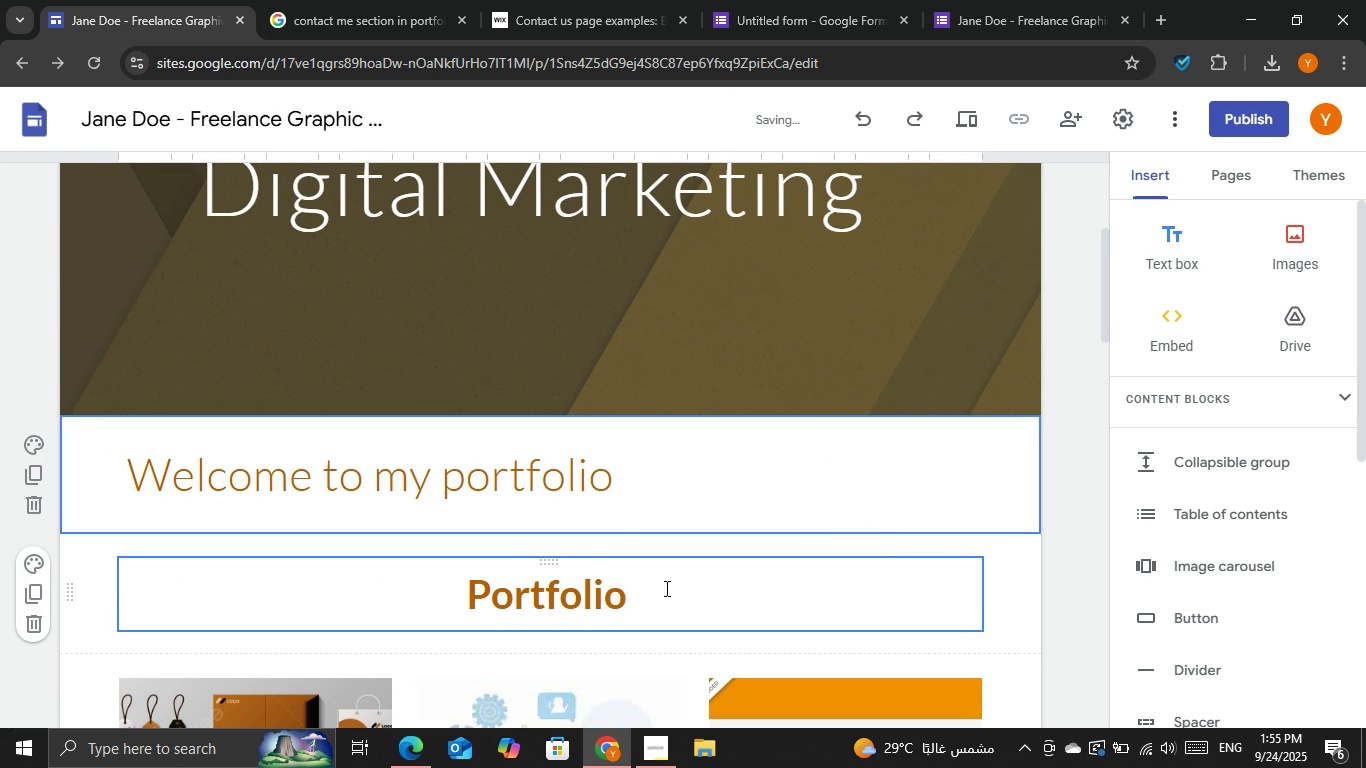 
left_click([748, 592])
 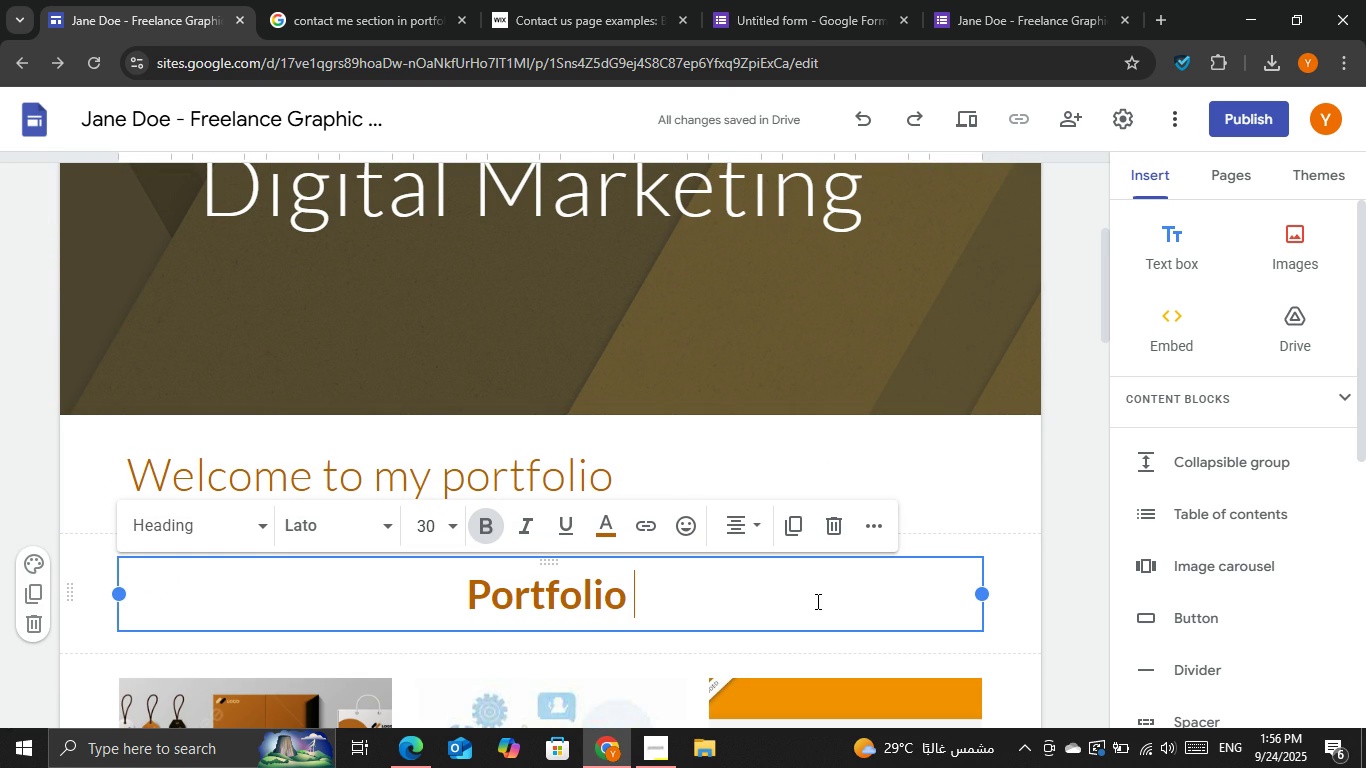 
scroll: coordinate [814, 605], scroll_direction: none, amount: 0.0
 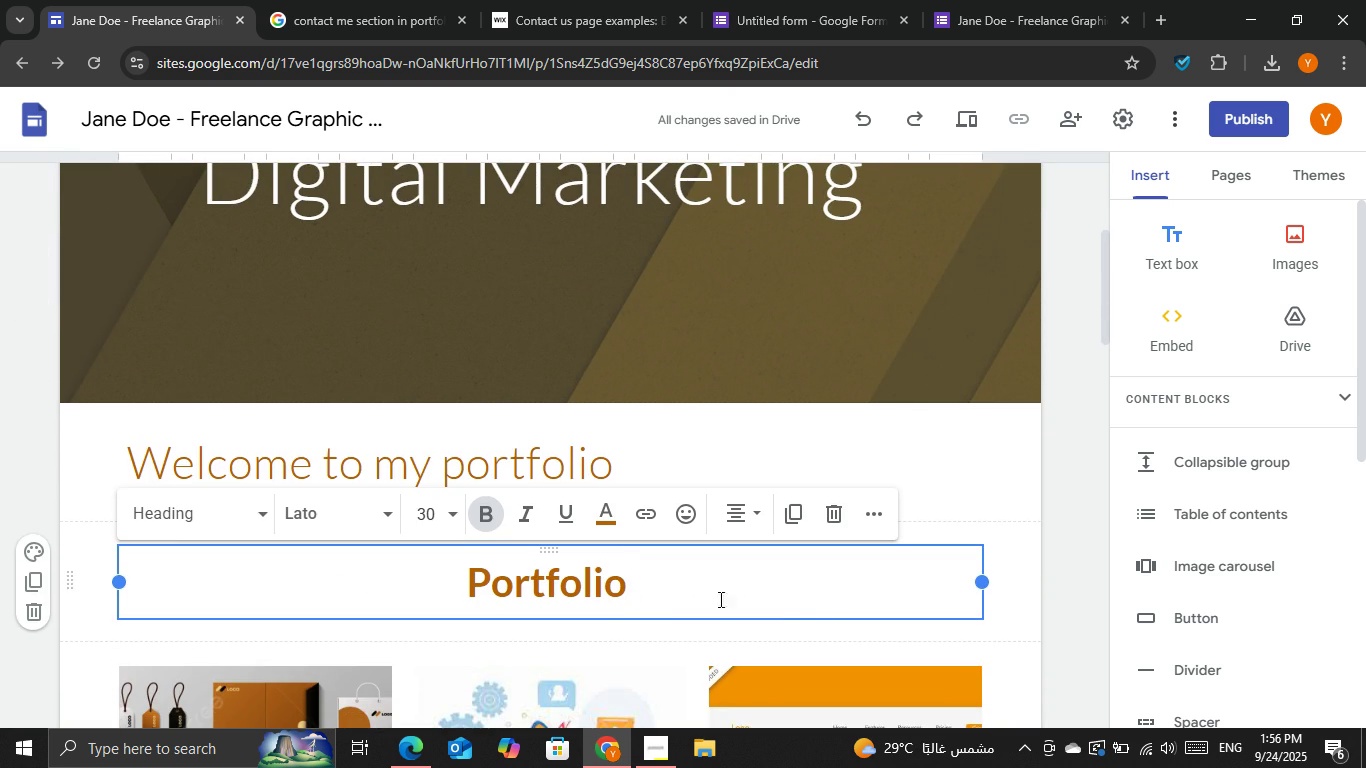 
scroll: coordinate [638, 625], scroll_direction: down, amount: 4.0
 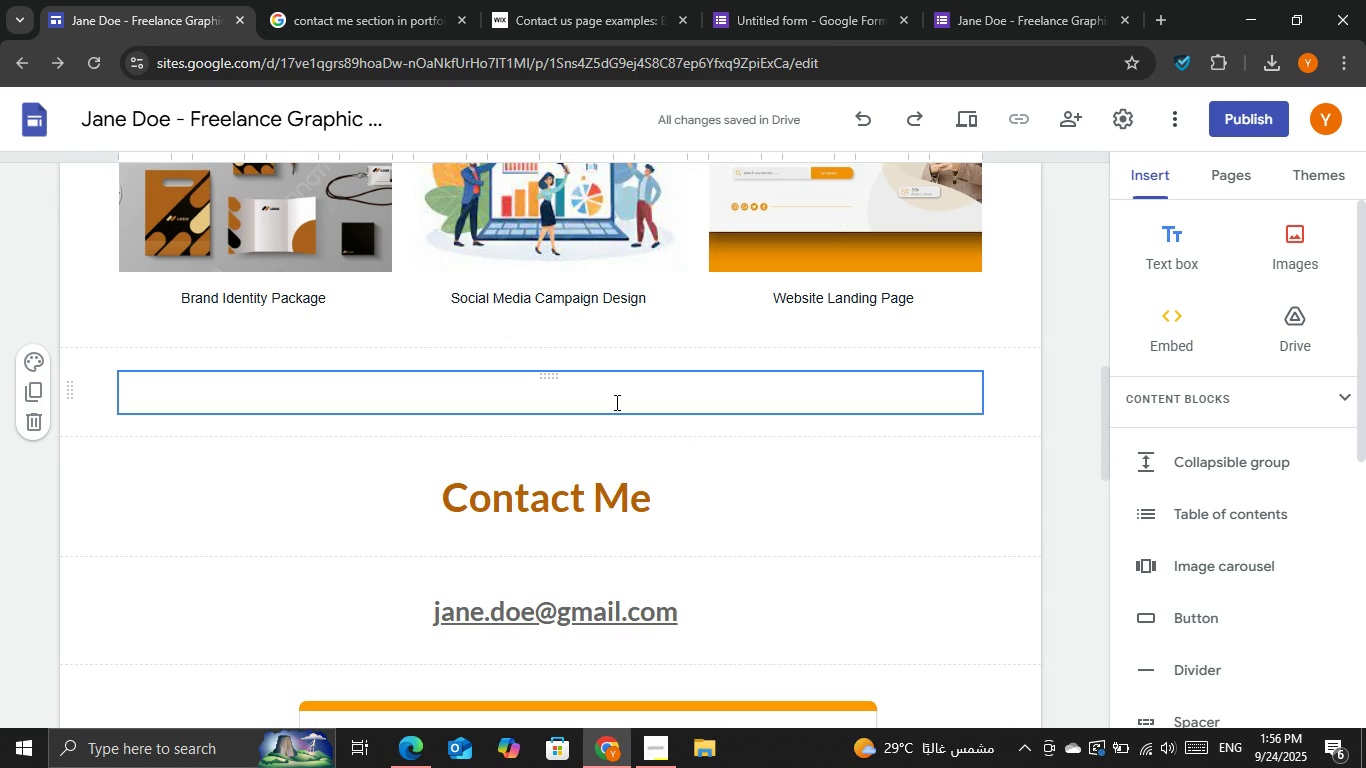 
left_click([615, 402])
 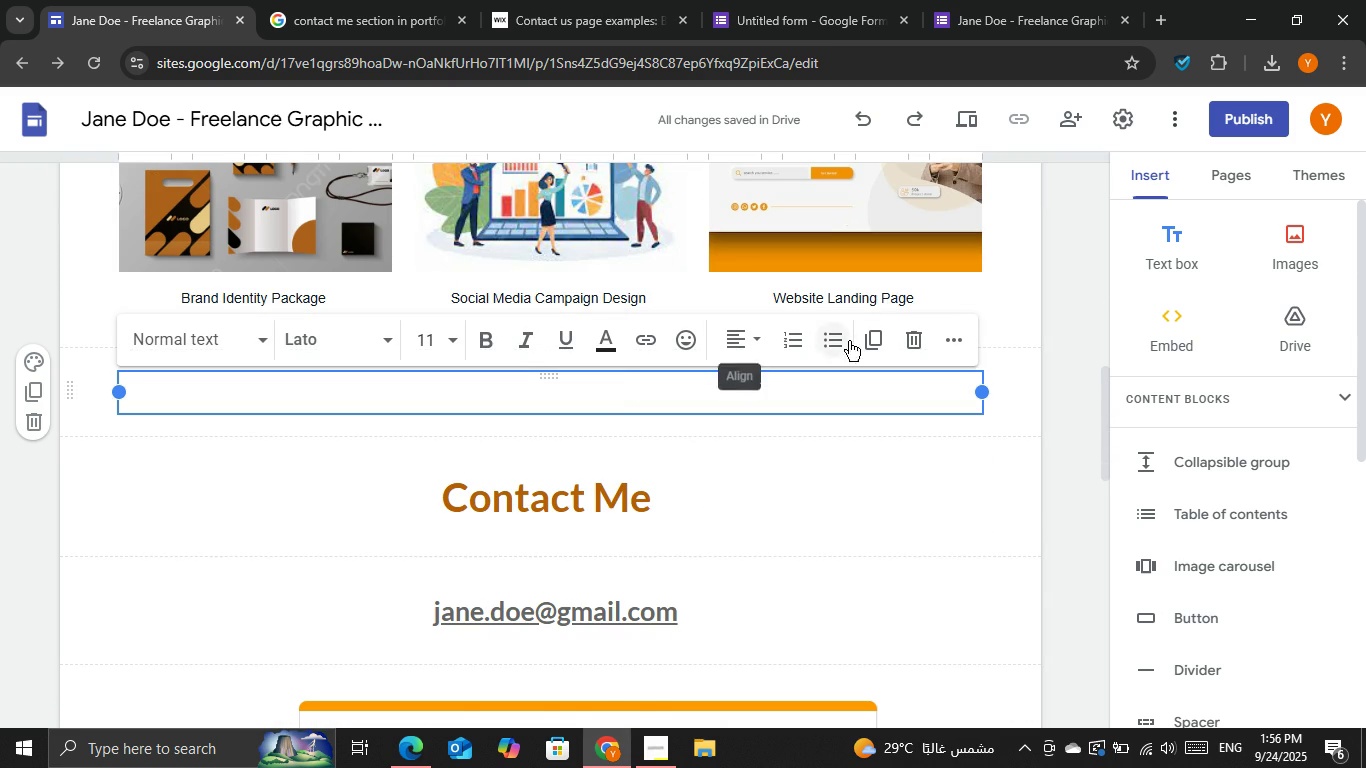 
left_click([914, 341])
 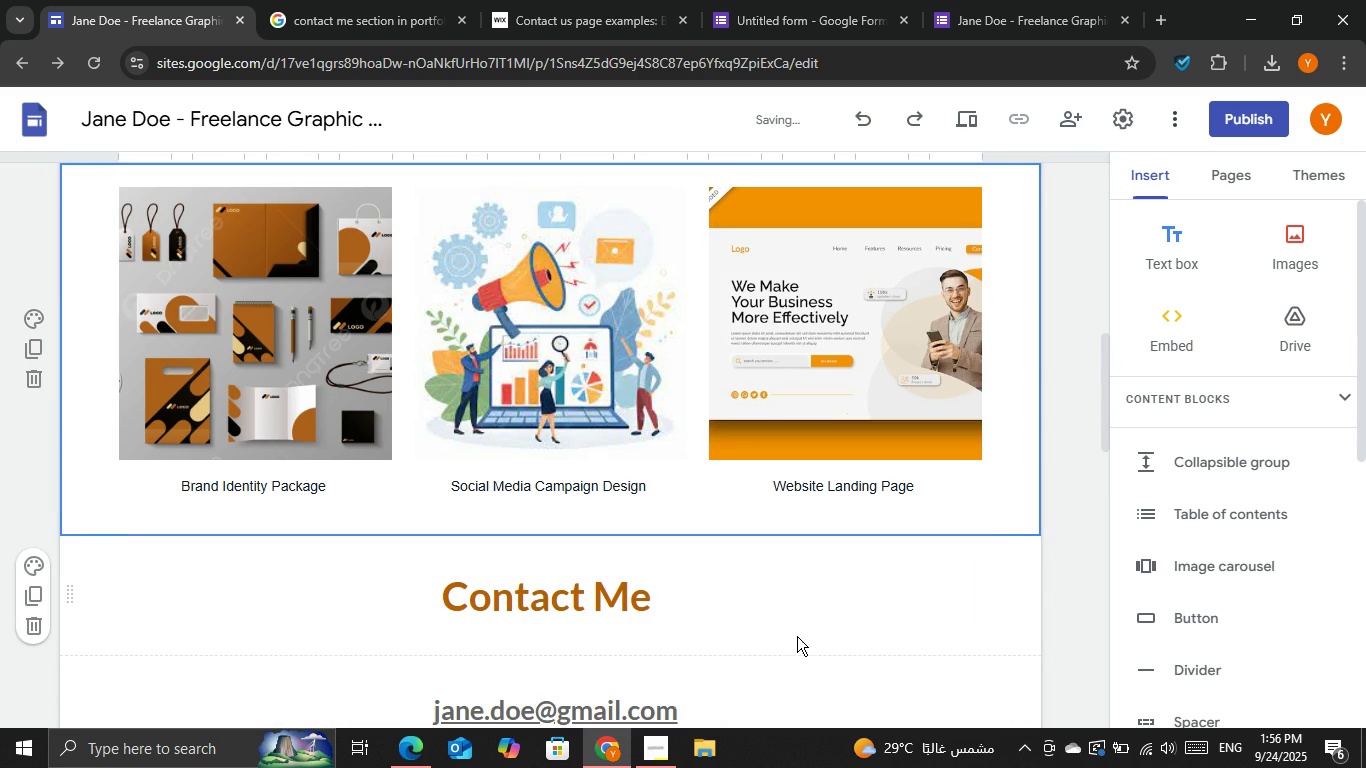 
scroll: coordinate [799, 636], scroll_direction: up, amount: 1.0
 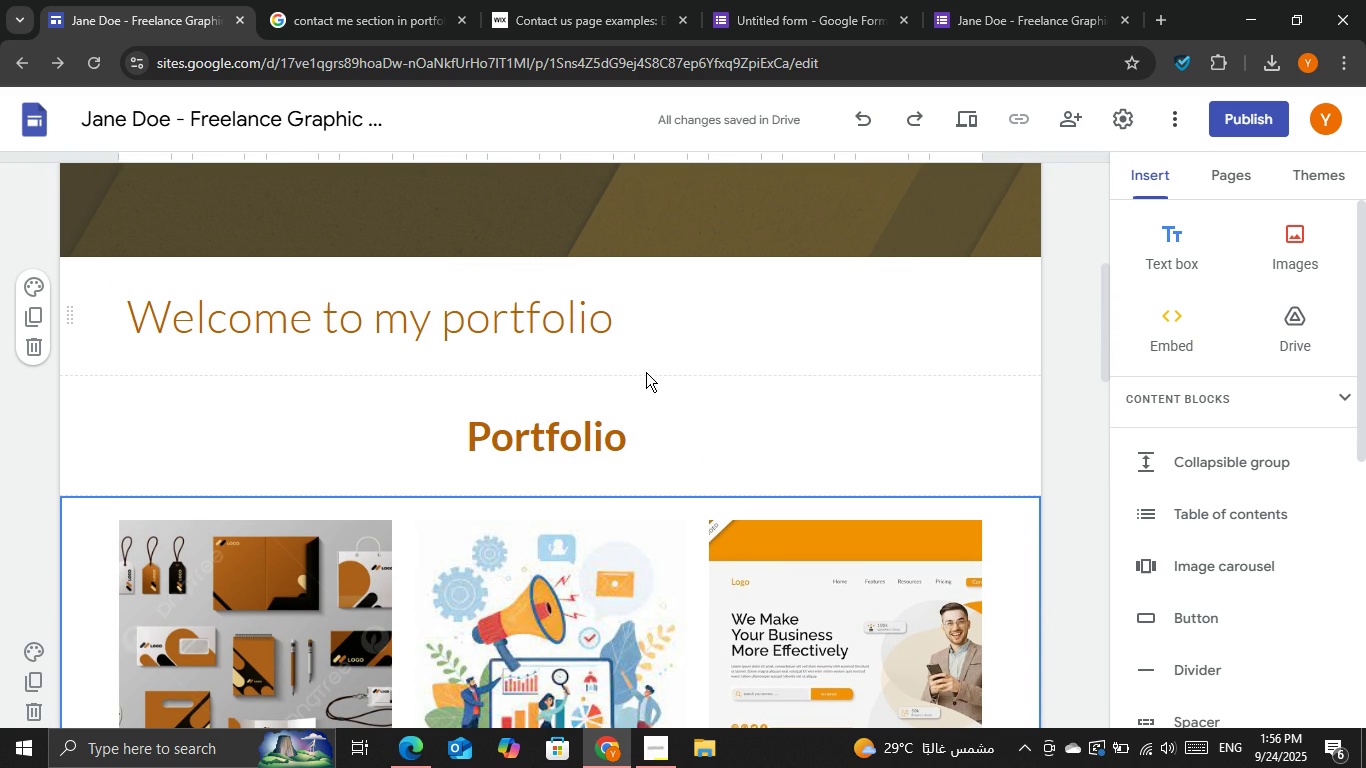 
left_click([647, 373])
 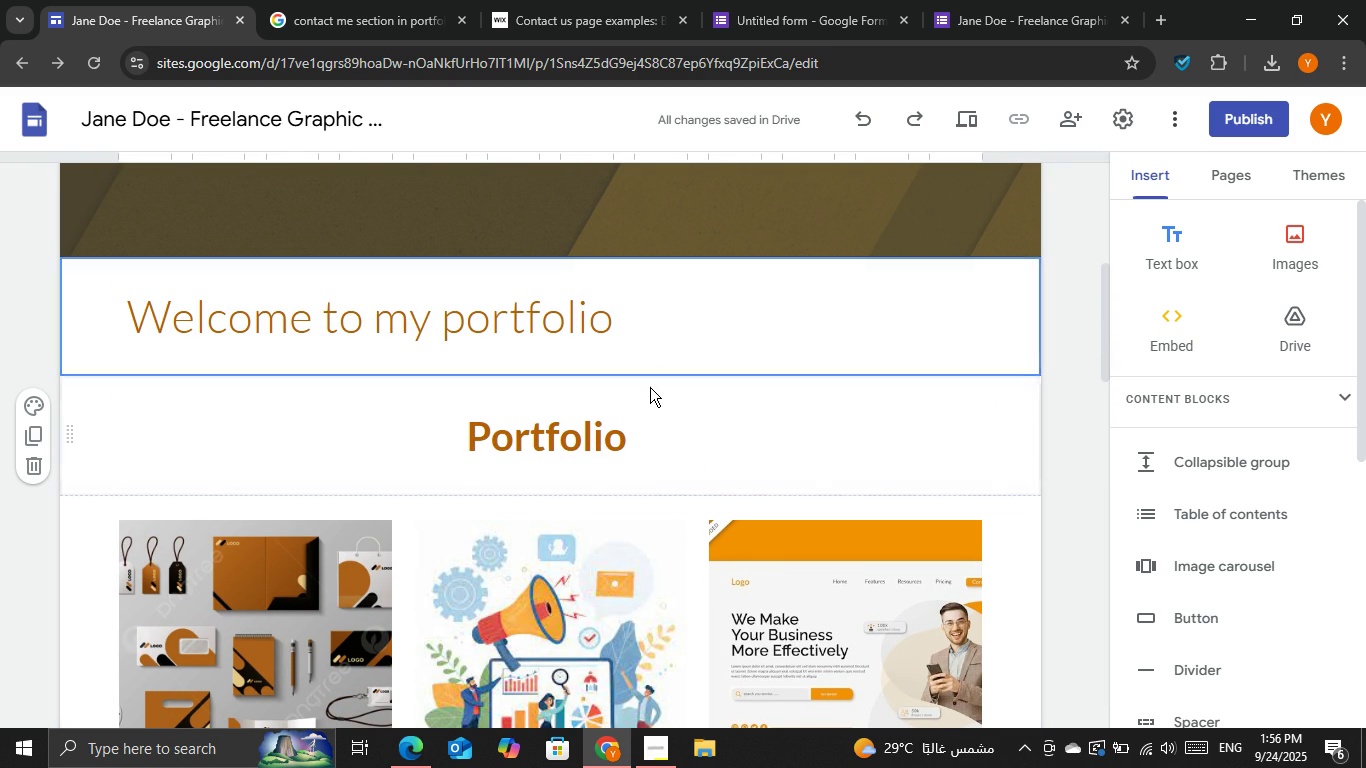 
right_click([650, 387])
 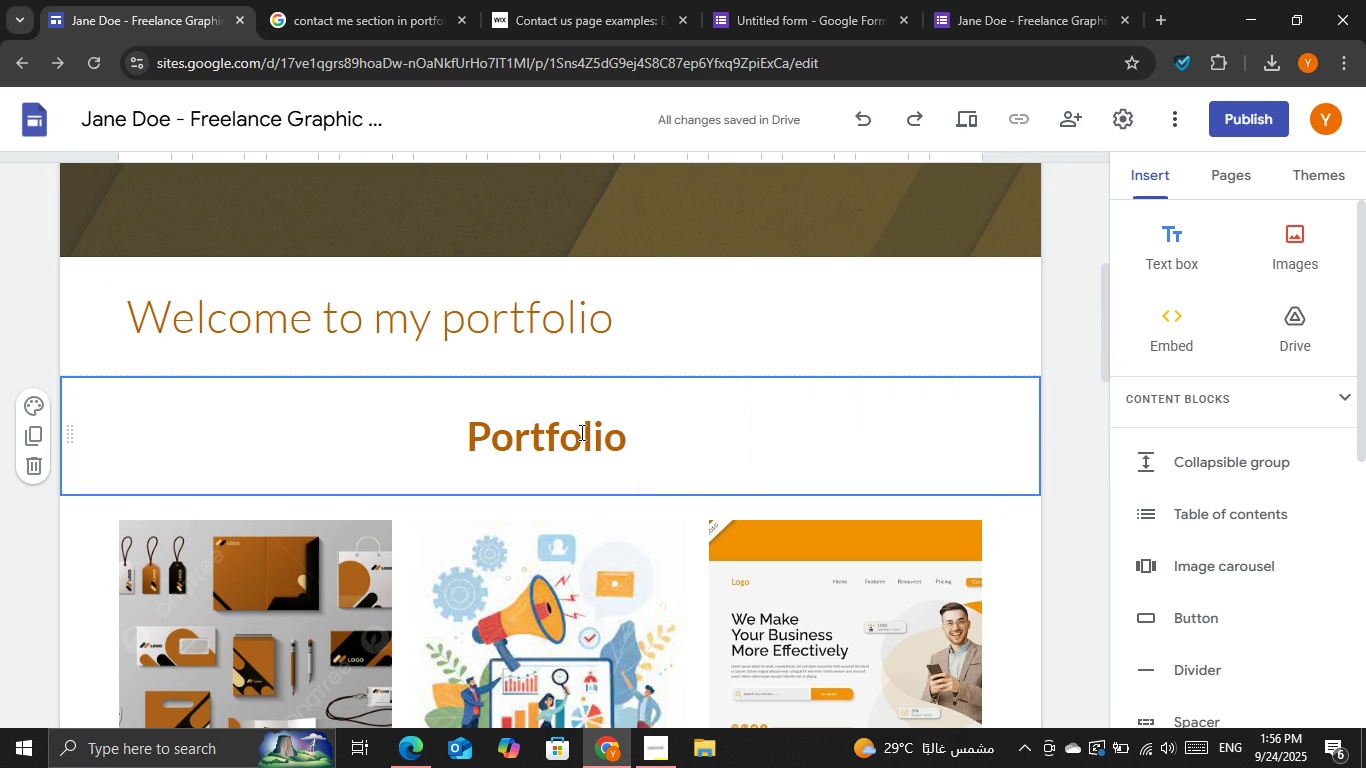 
left_click([580, 432])
 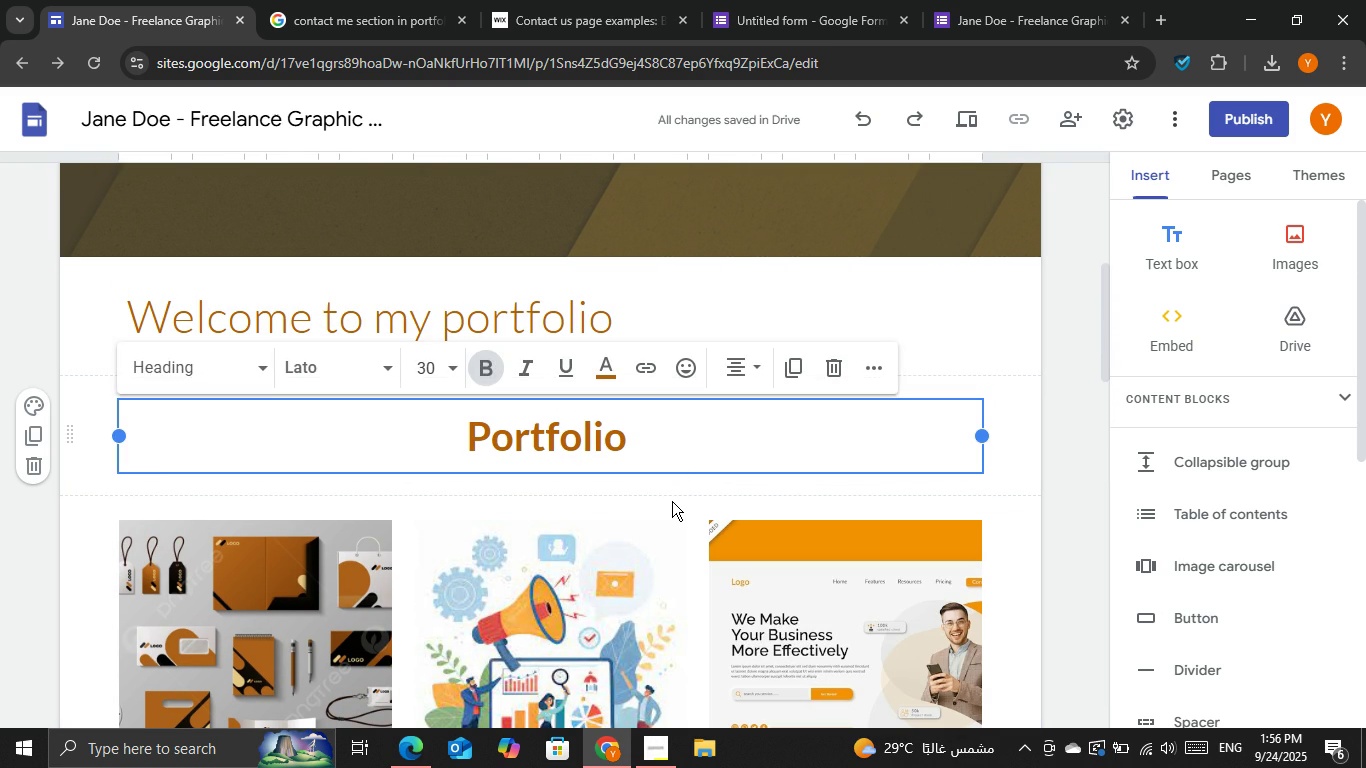 
left_click([670, 503])
 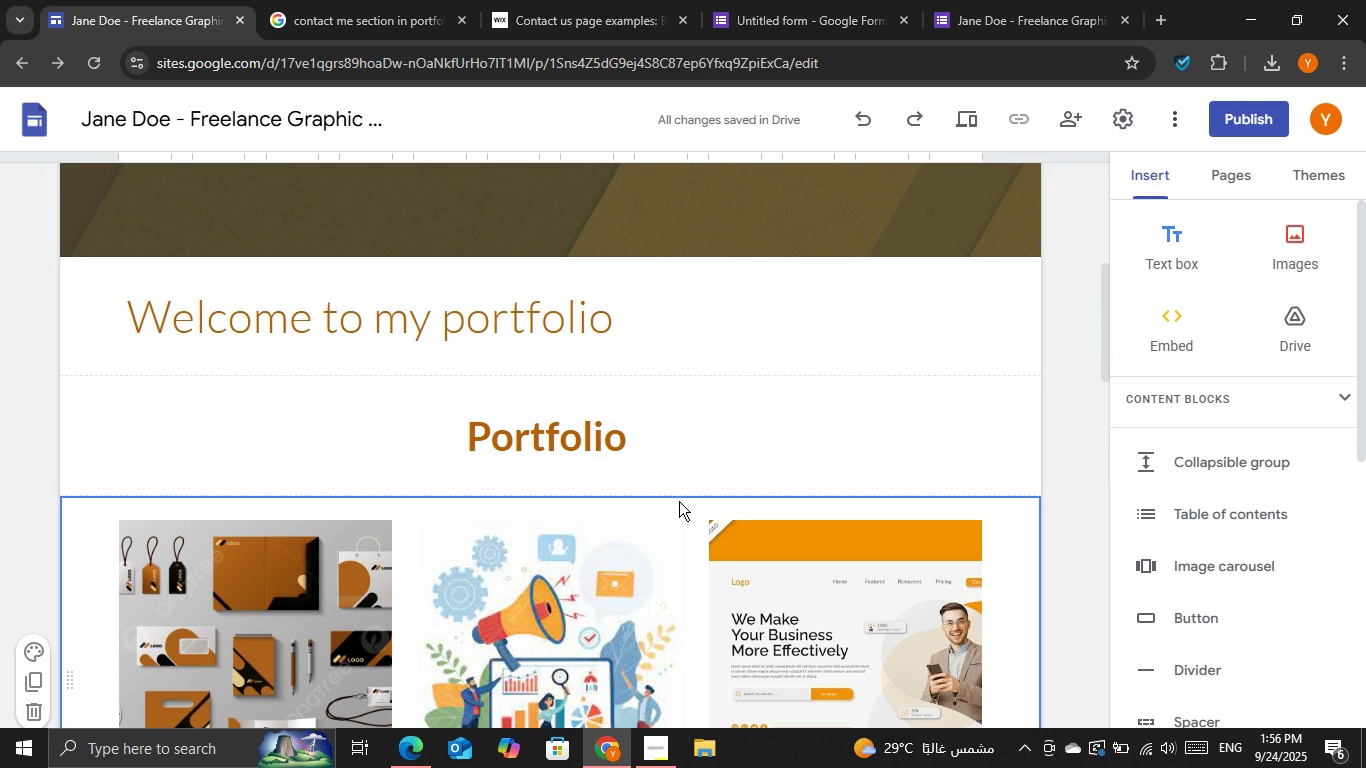 
right_click([679, 495])
 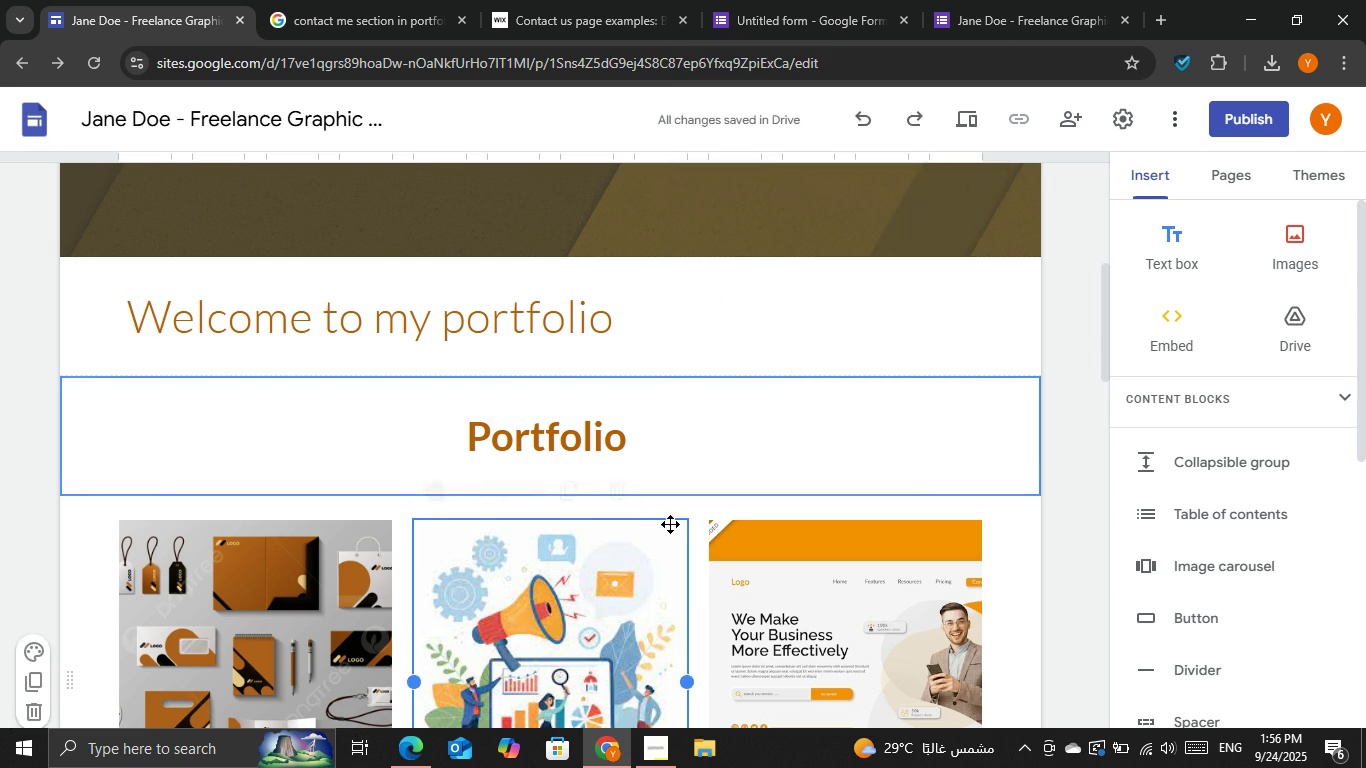 
double_click([670, 524])
 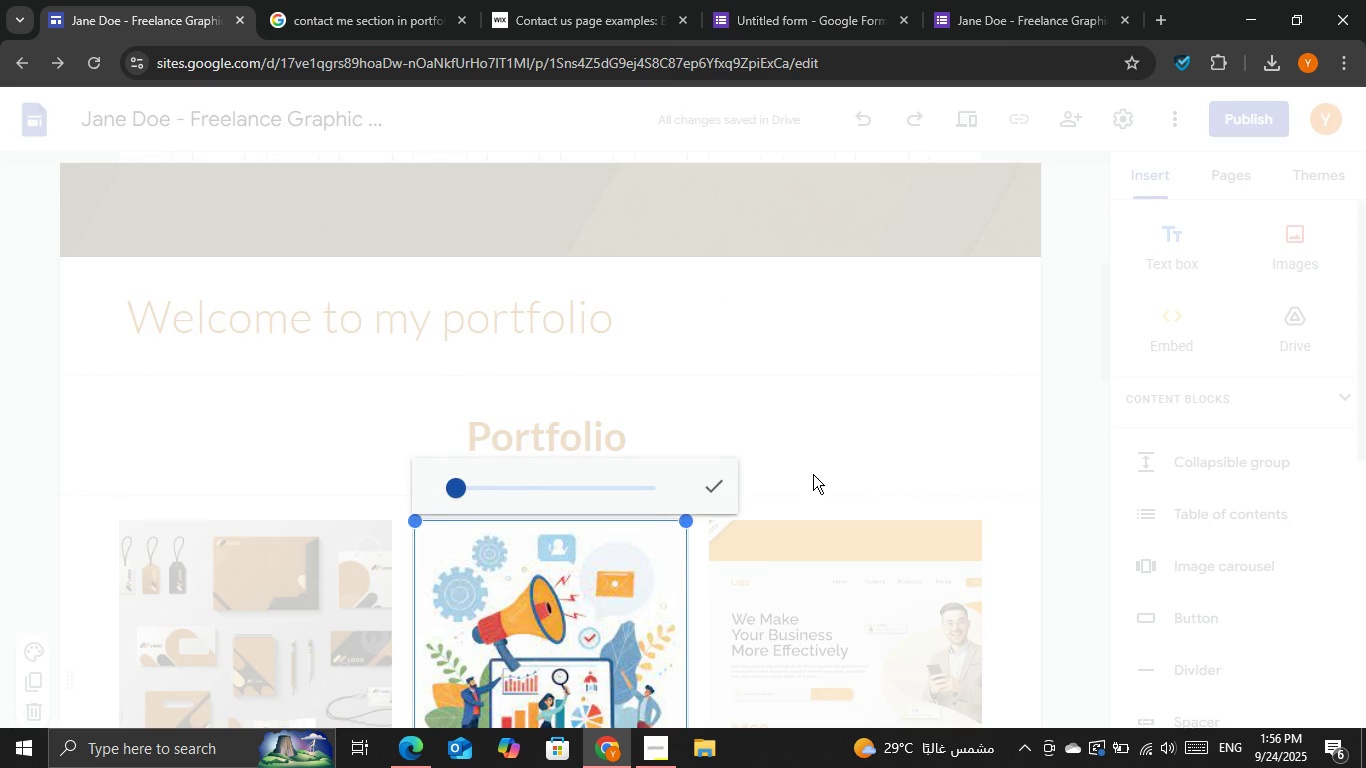 
left_click([813, 474])
 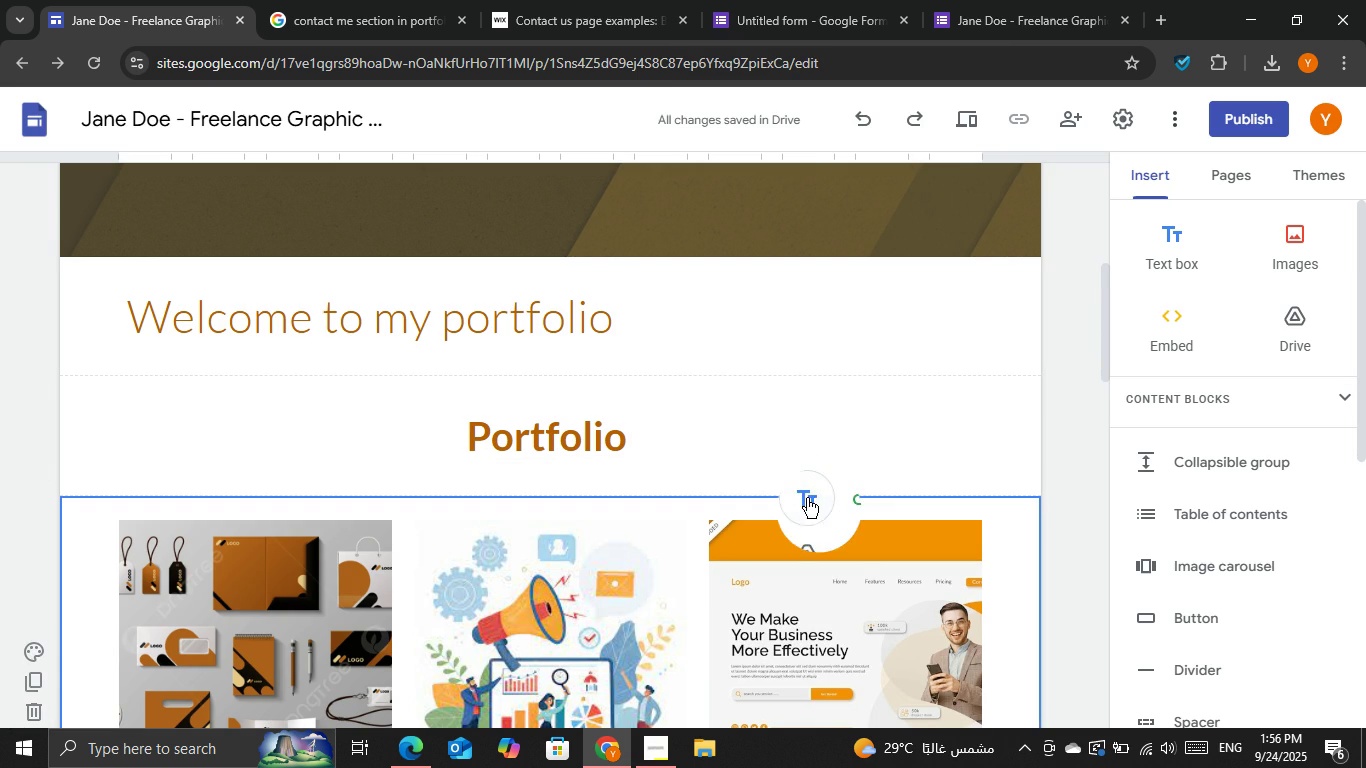 
double_click([807, 498])
 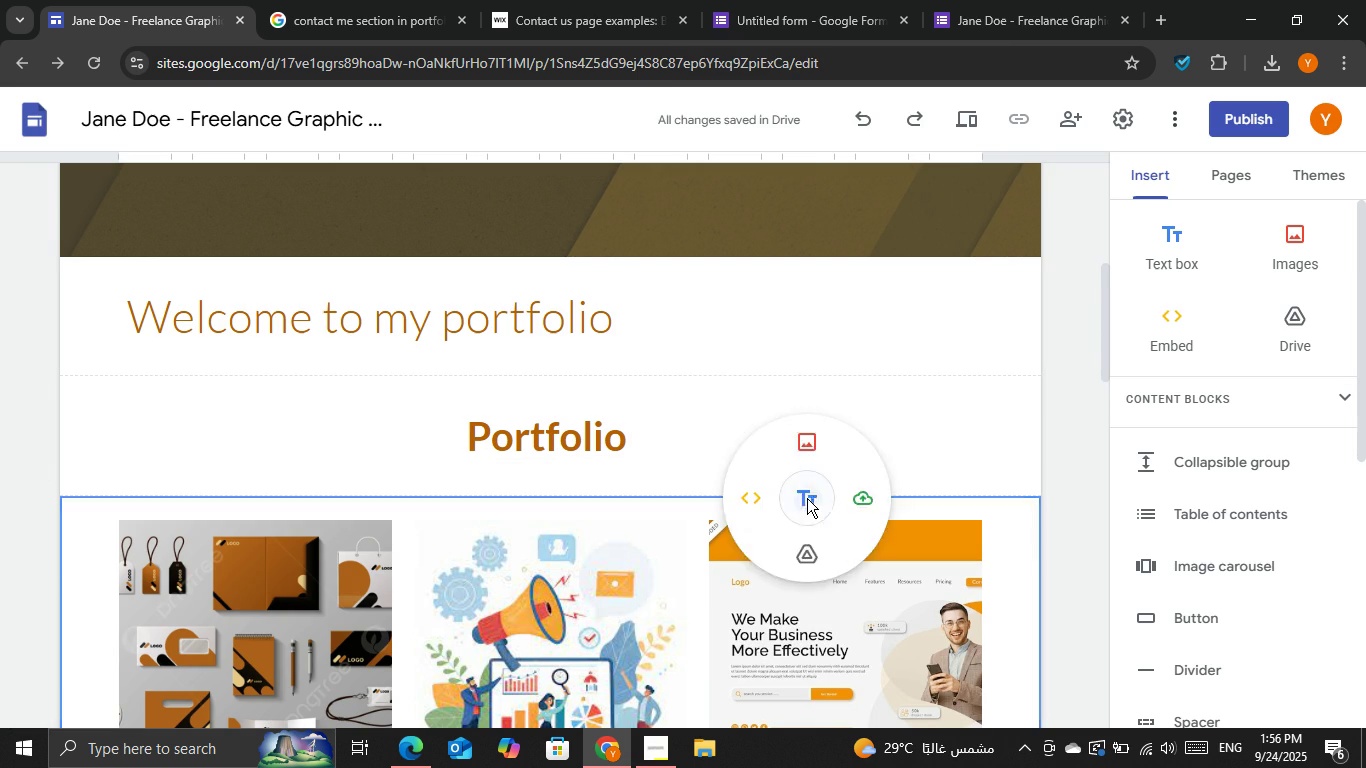 
triple_click([807, 498])
 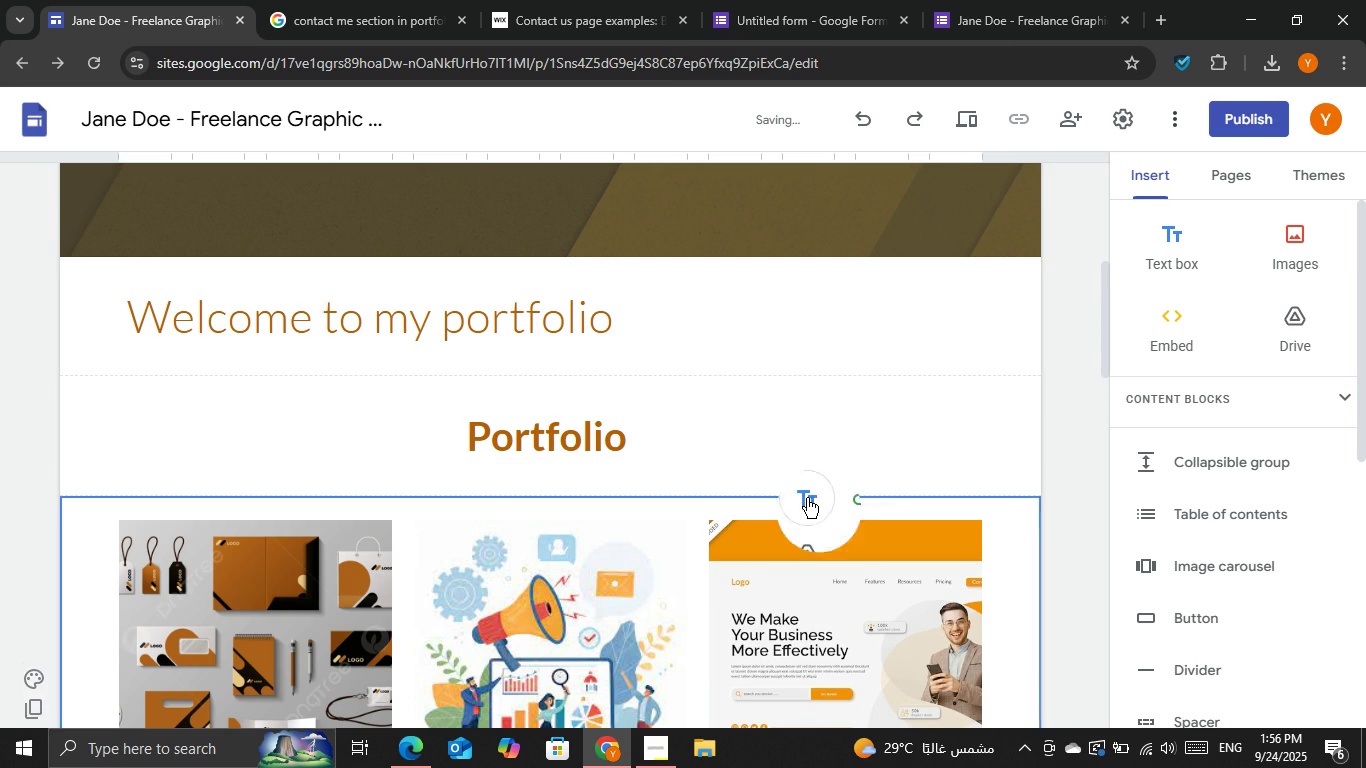 
double_click([807, 498])
 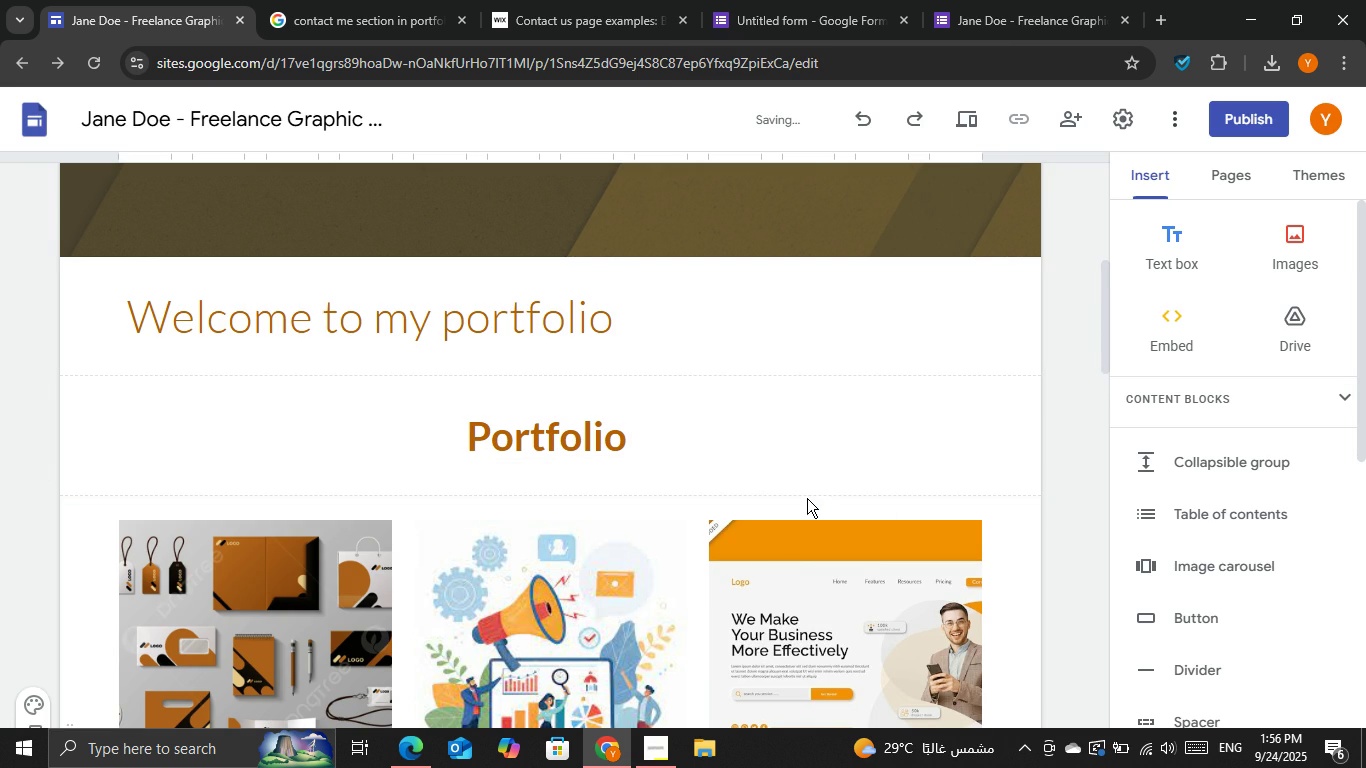 
triple_click([807, 498])
 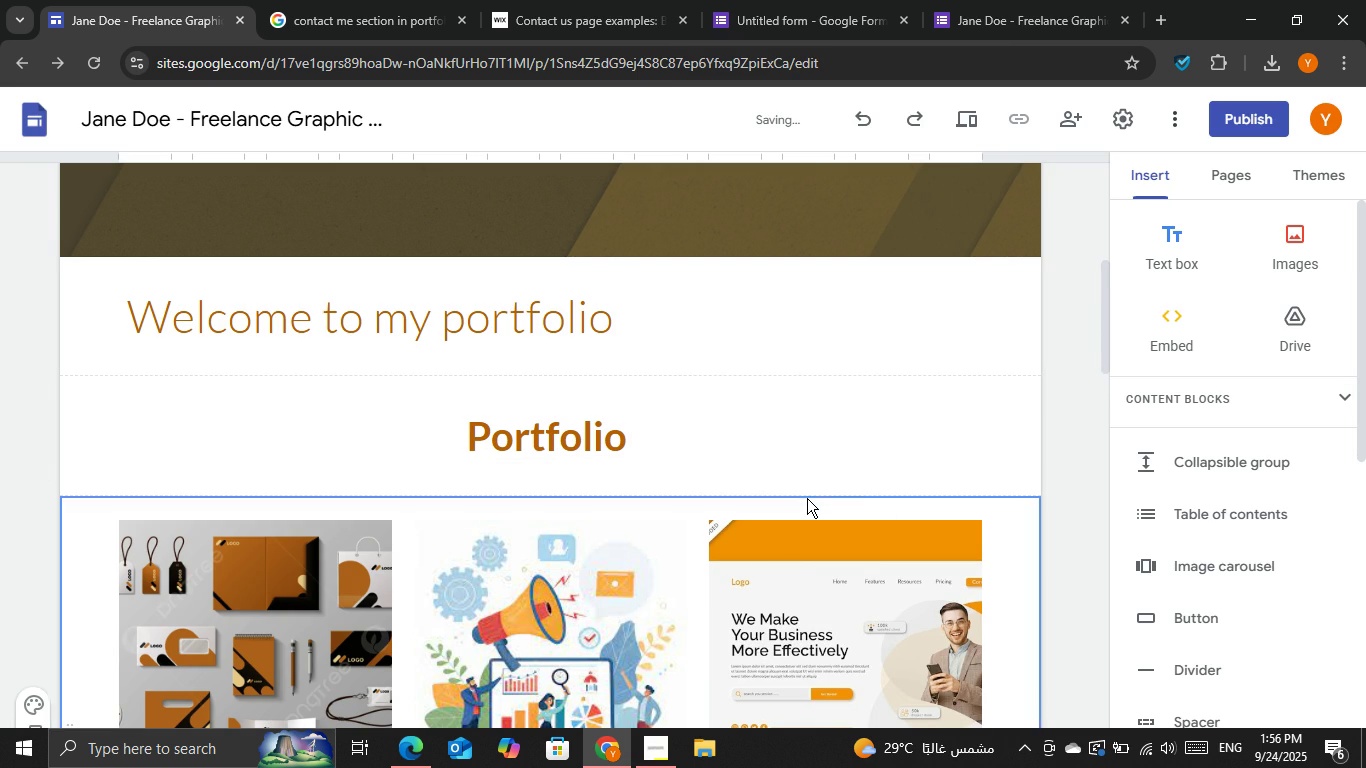 
double_click([807, 498])
 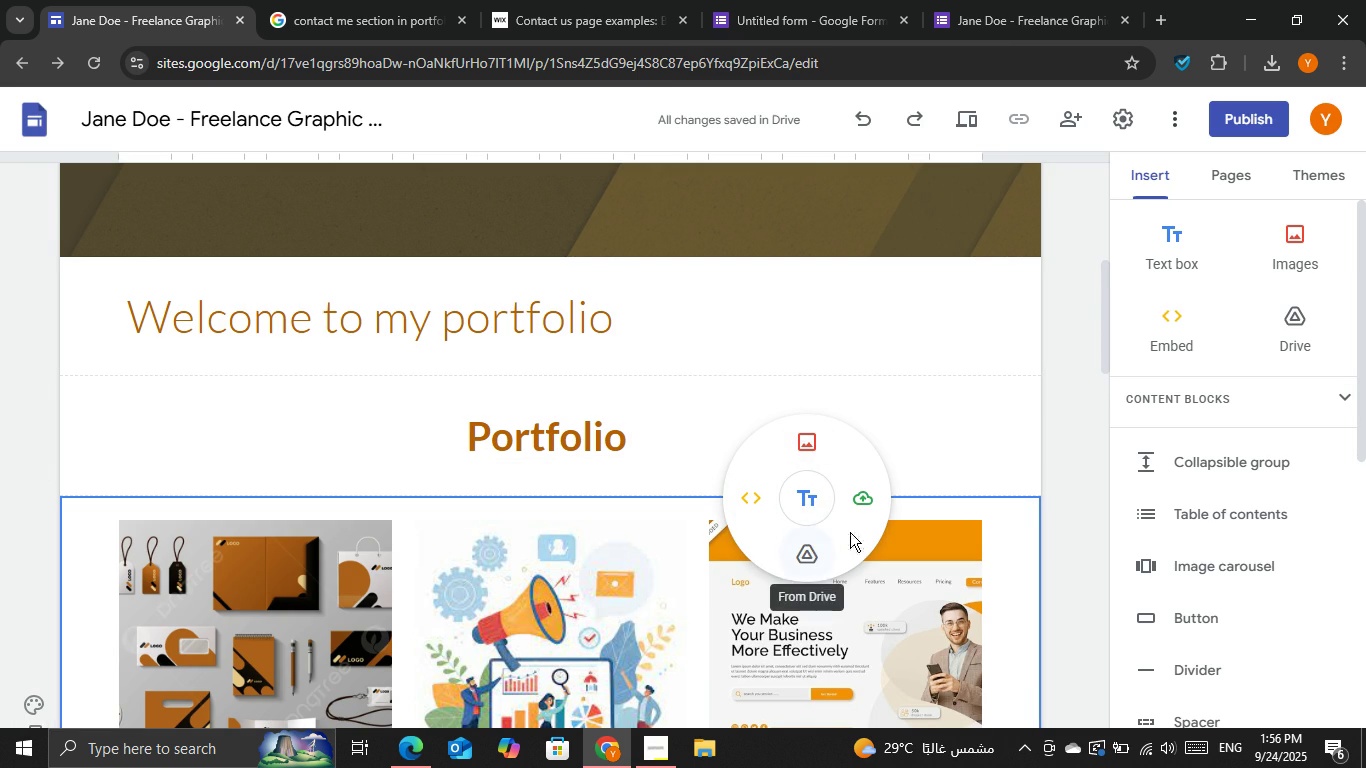 
left_click([660, 396])
 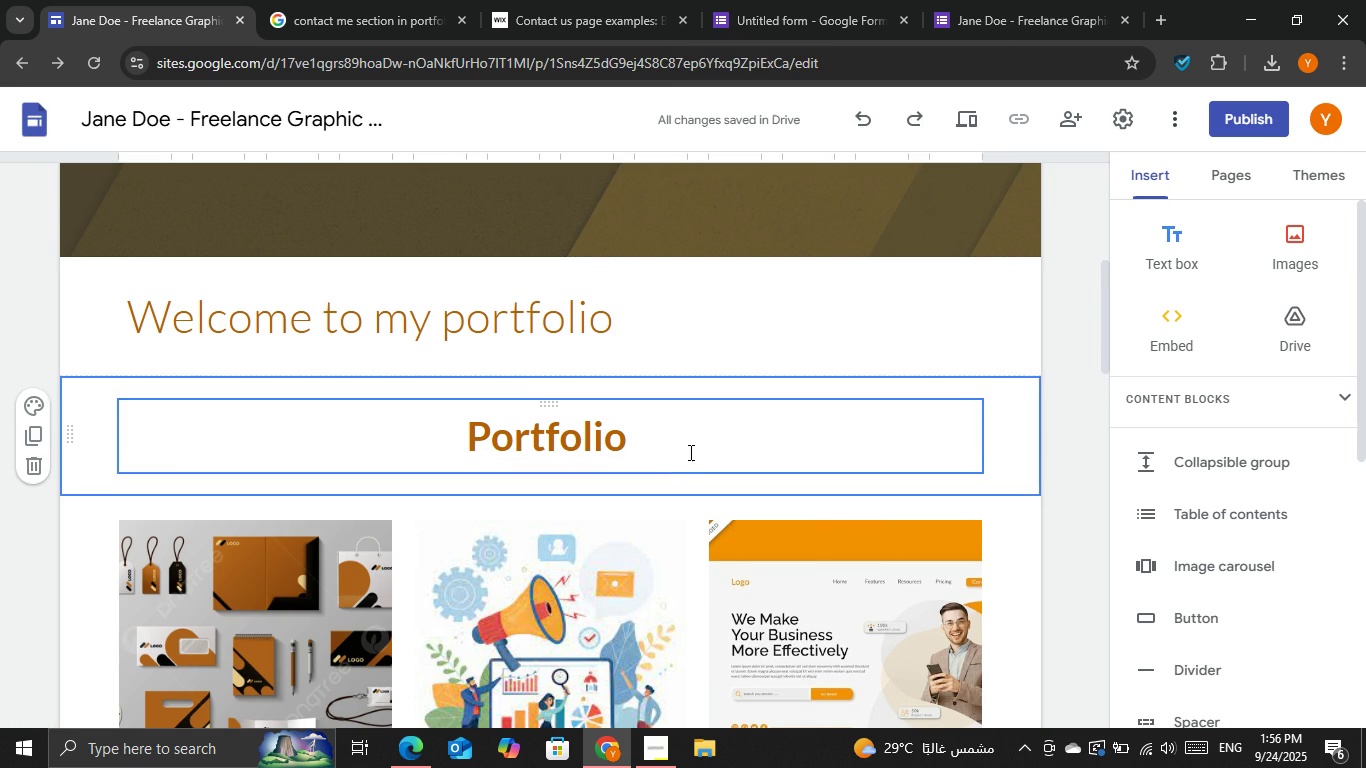 
scroll: coordinate [636, 489], scroll_direction: down, amount: 5.0
 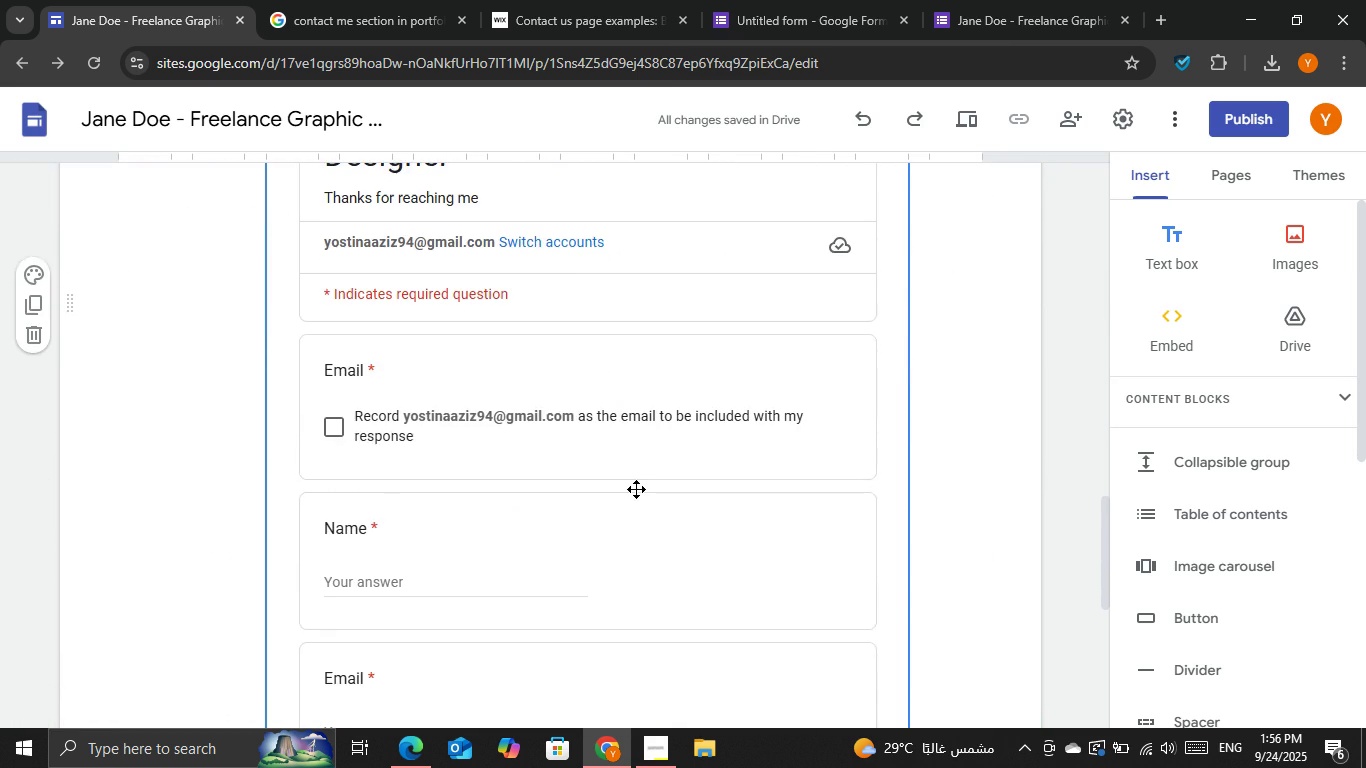 
scroll: coordinate [636, 489], scroll_direction: up, amount: 2.0
 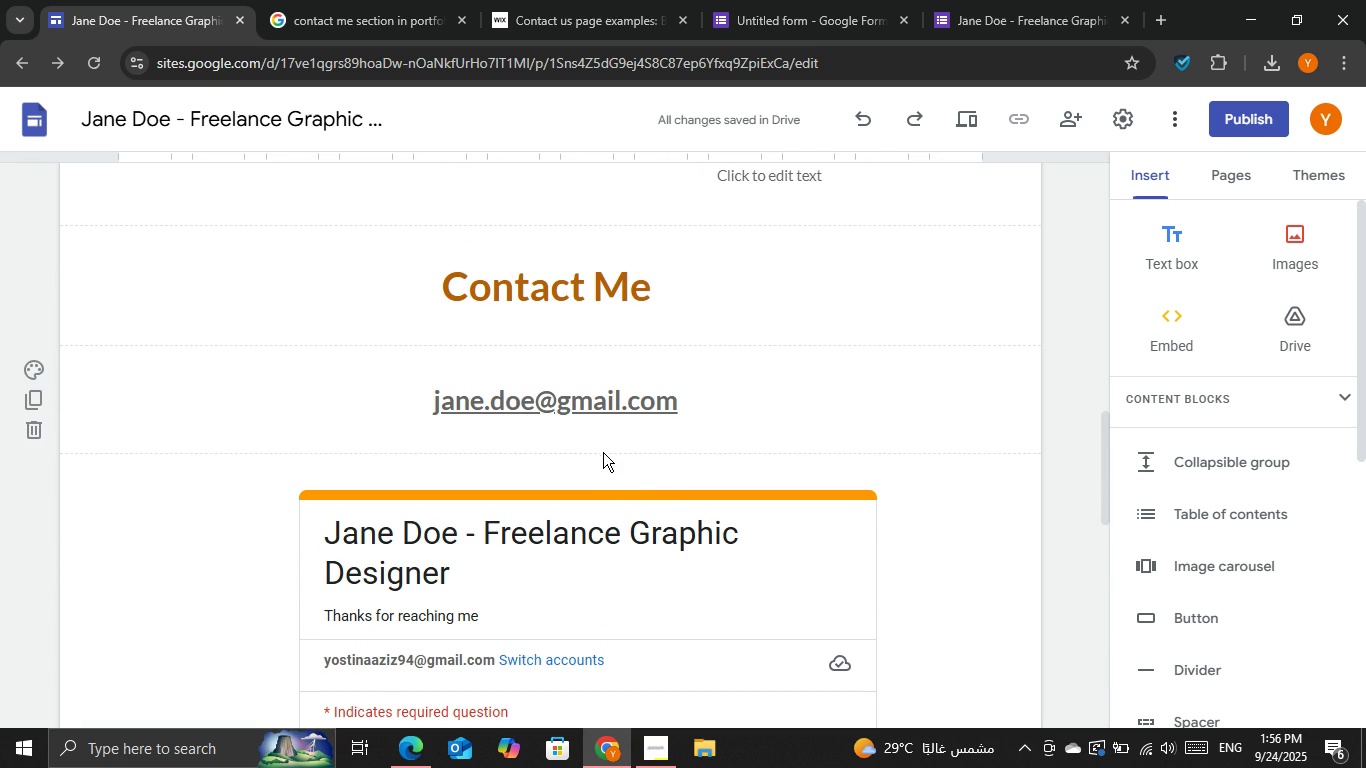 
left_click([603, 450])
 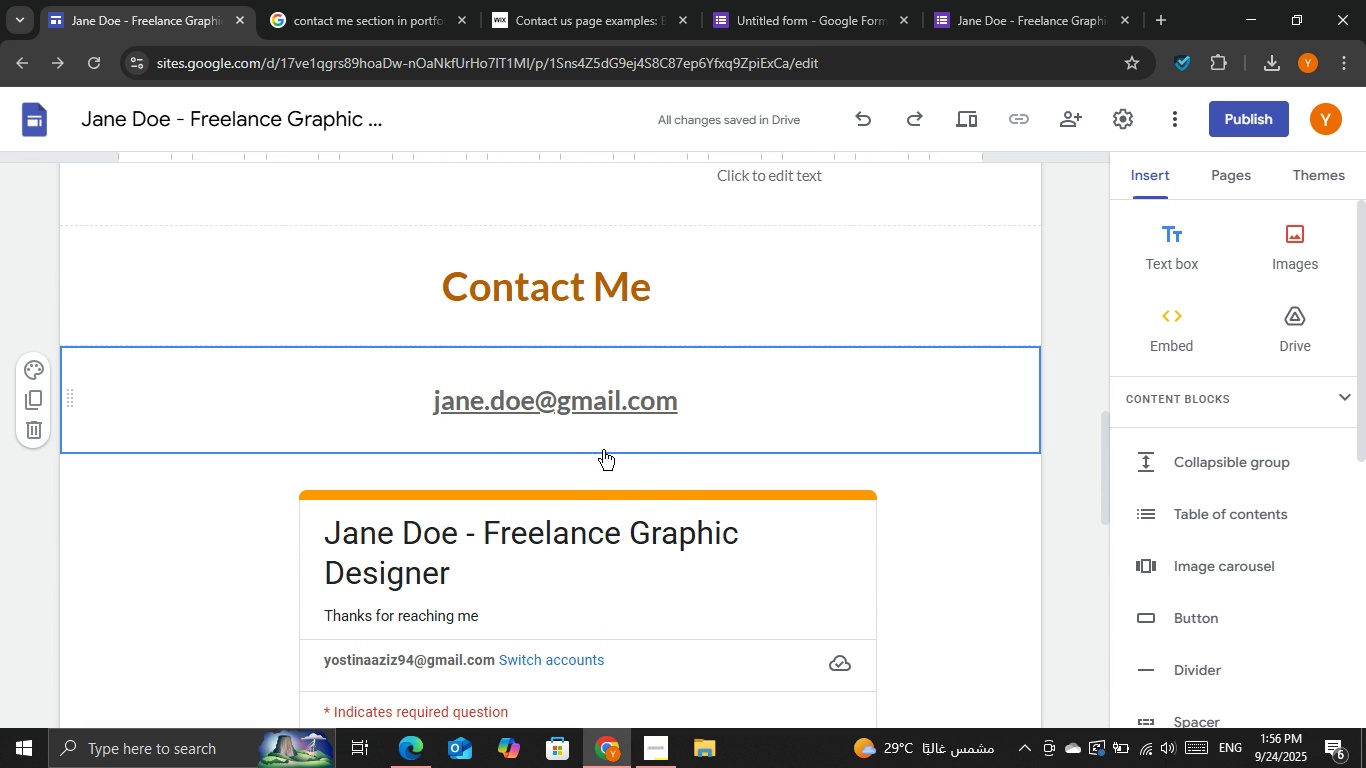 
double_click([603, 450])
 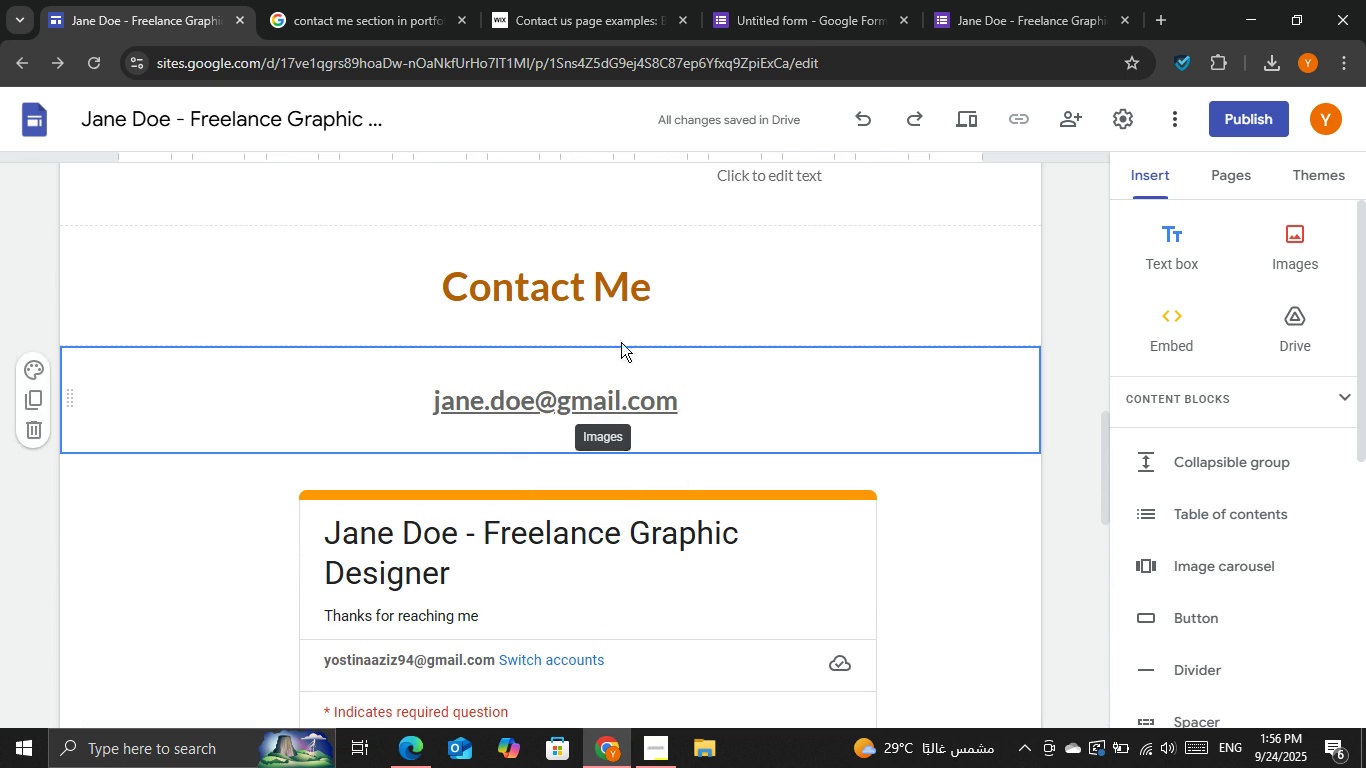 
double_click([625, 317])
 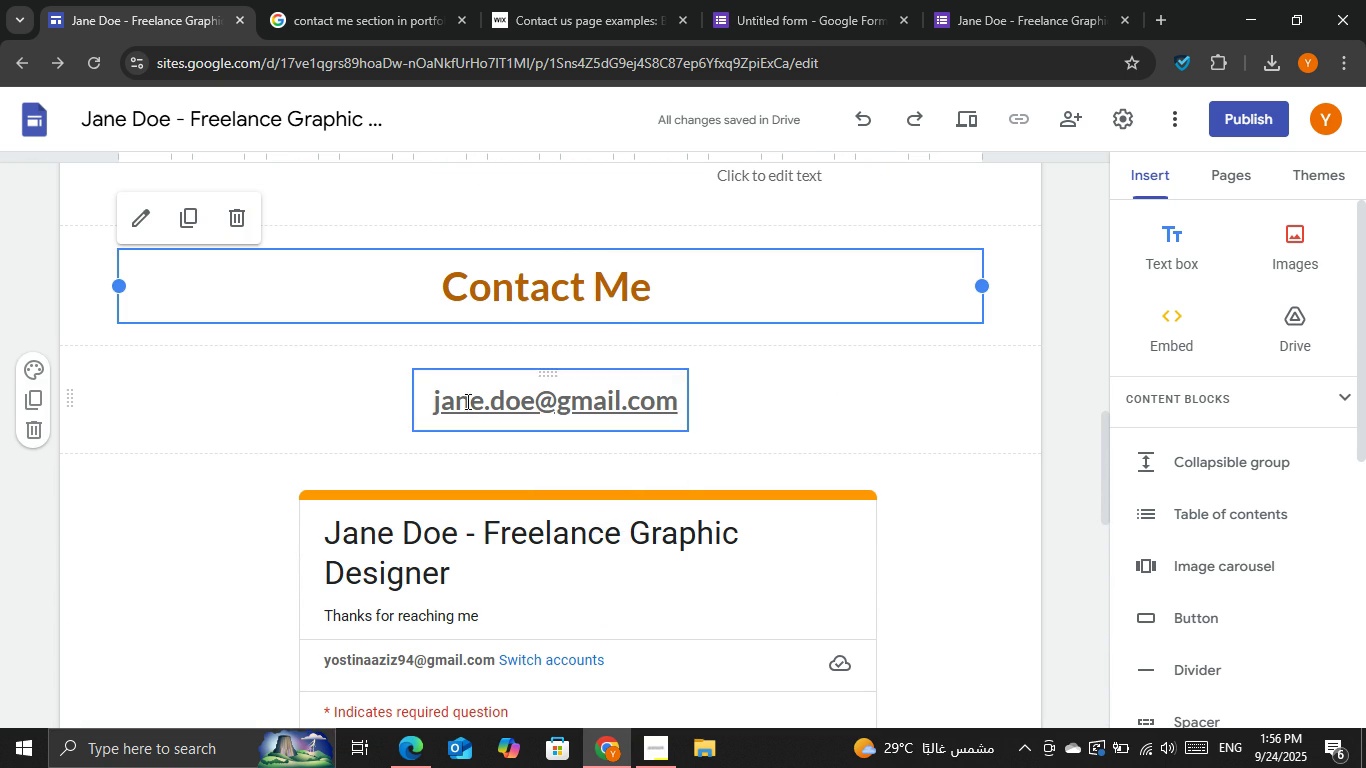 
left_click([368, 405])
 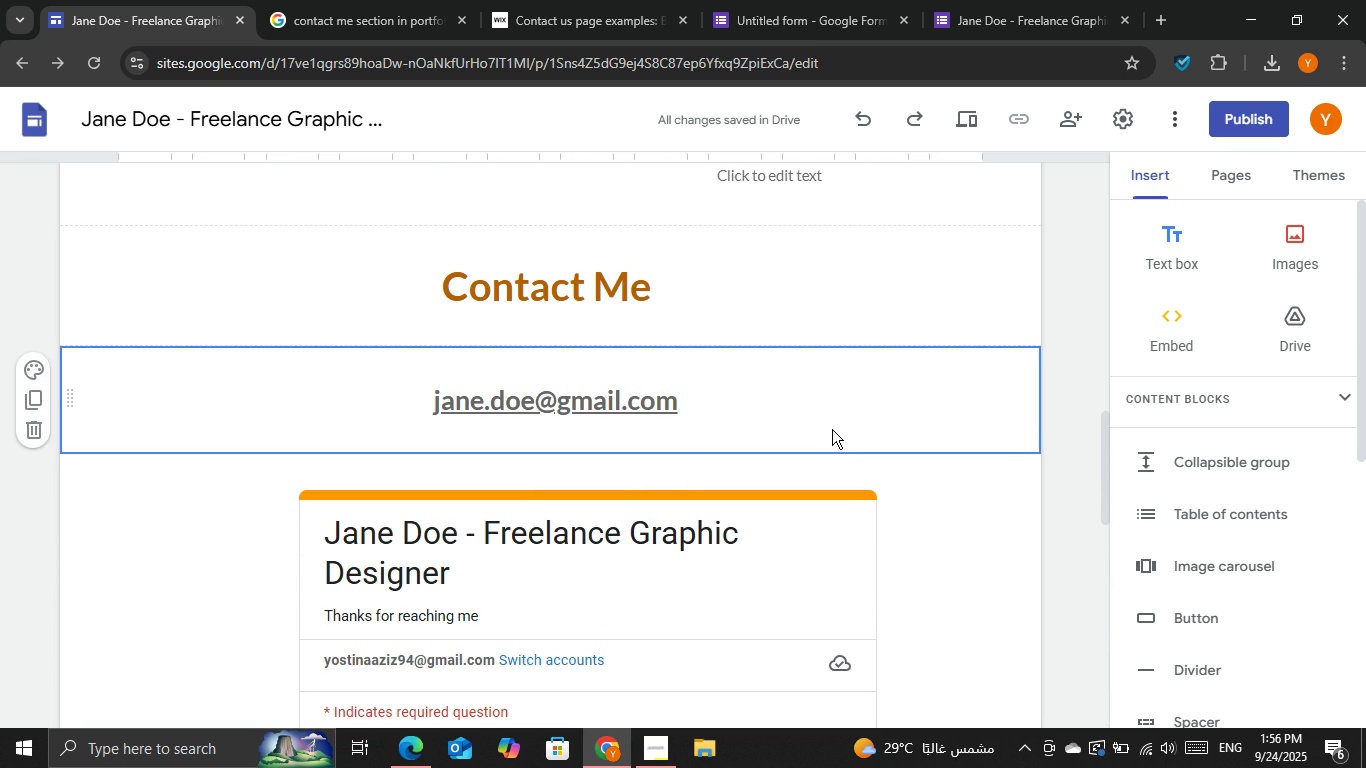 
scroll: coordinate [838, 431], scroll_direction: down, amount: 1.0
 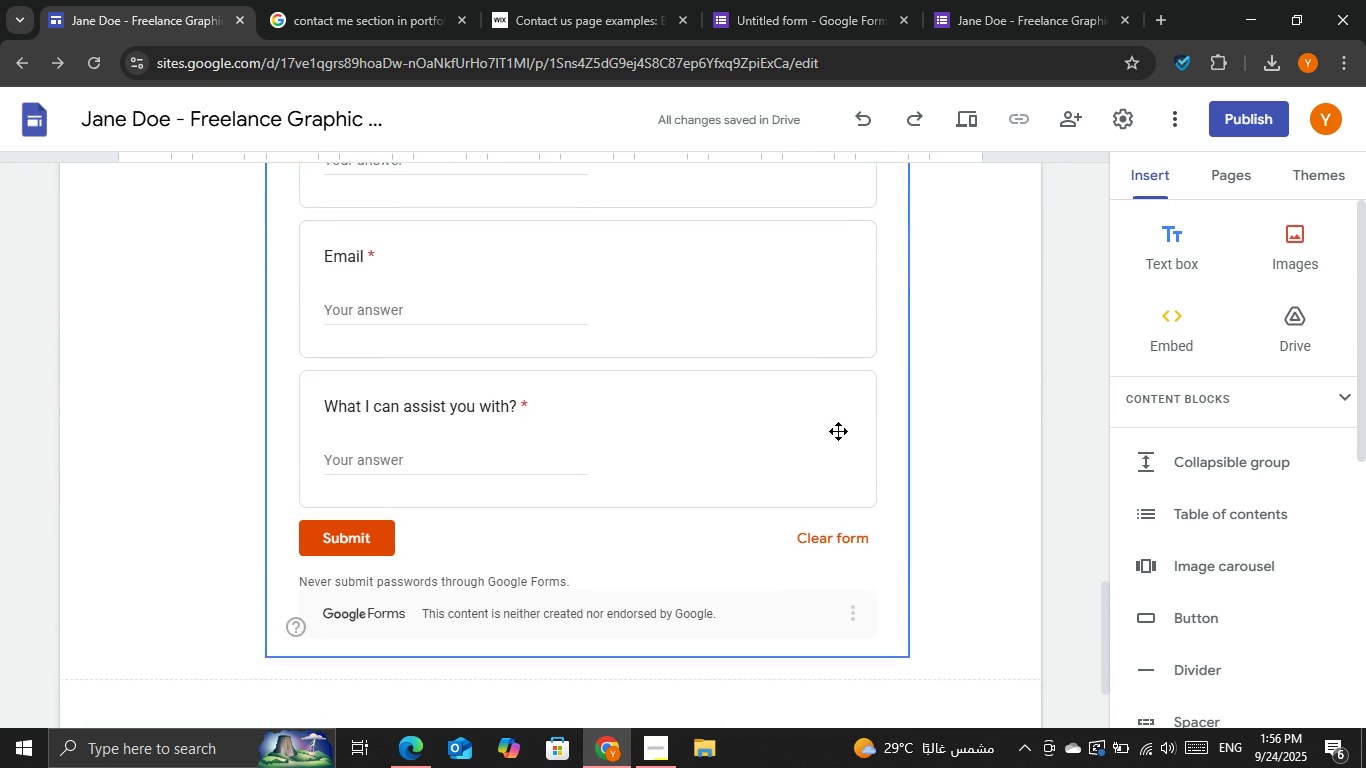 
scroll: coordinate [848, 442], scroll_direction: up, amount: 7.0
 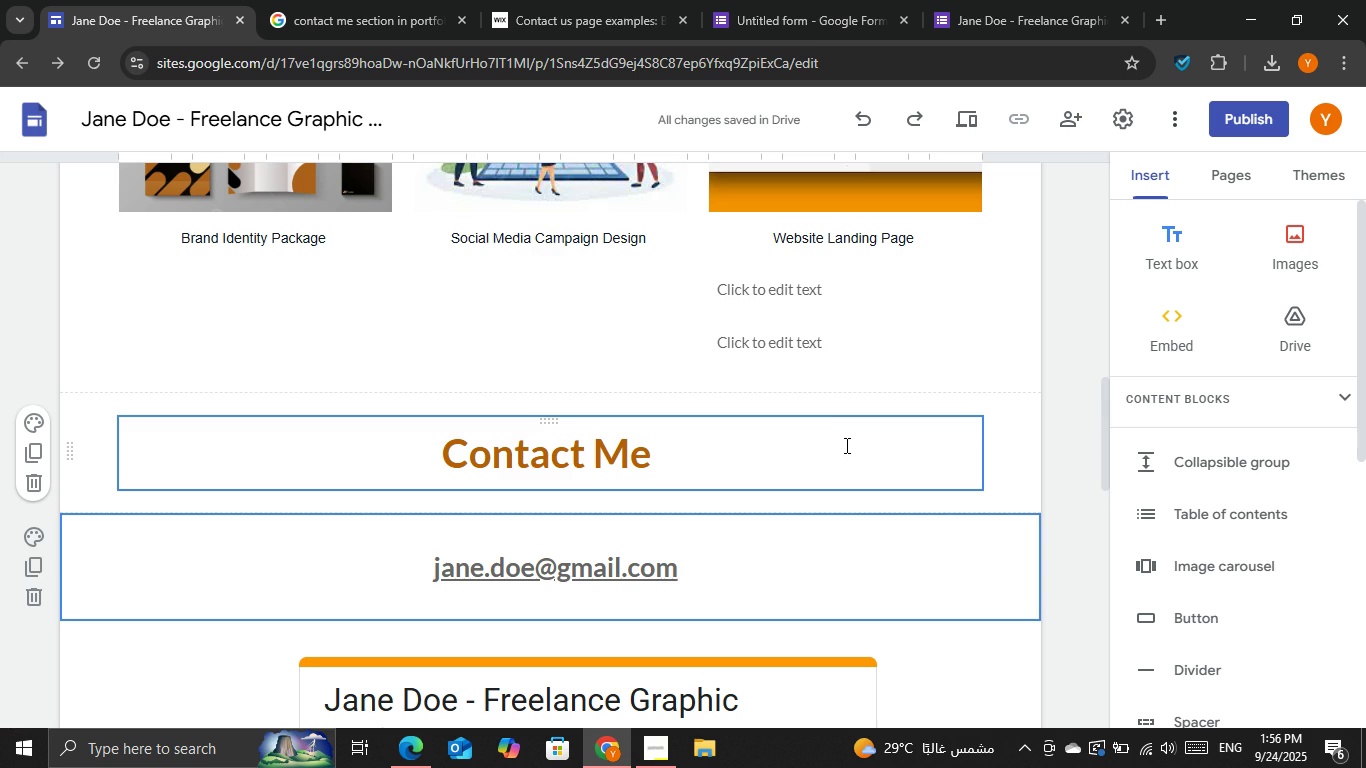 
scroll: coordinate [845, 445], scroll_direction: down, amount: 1.0
 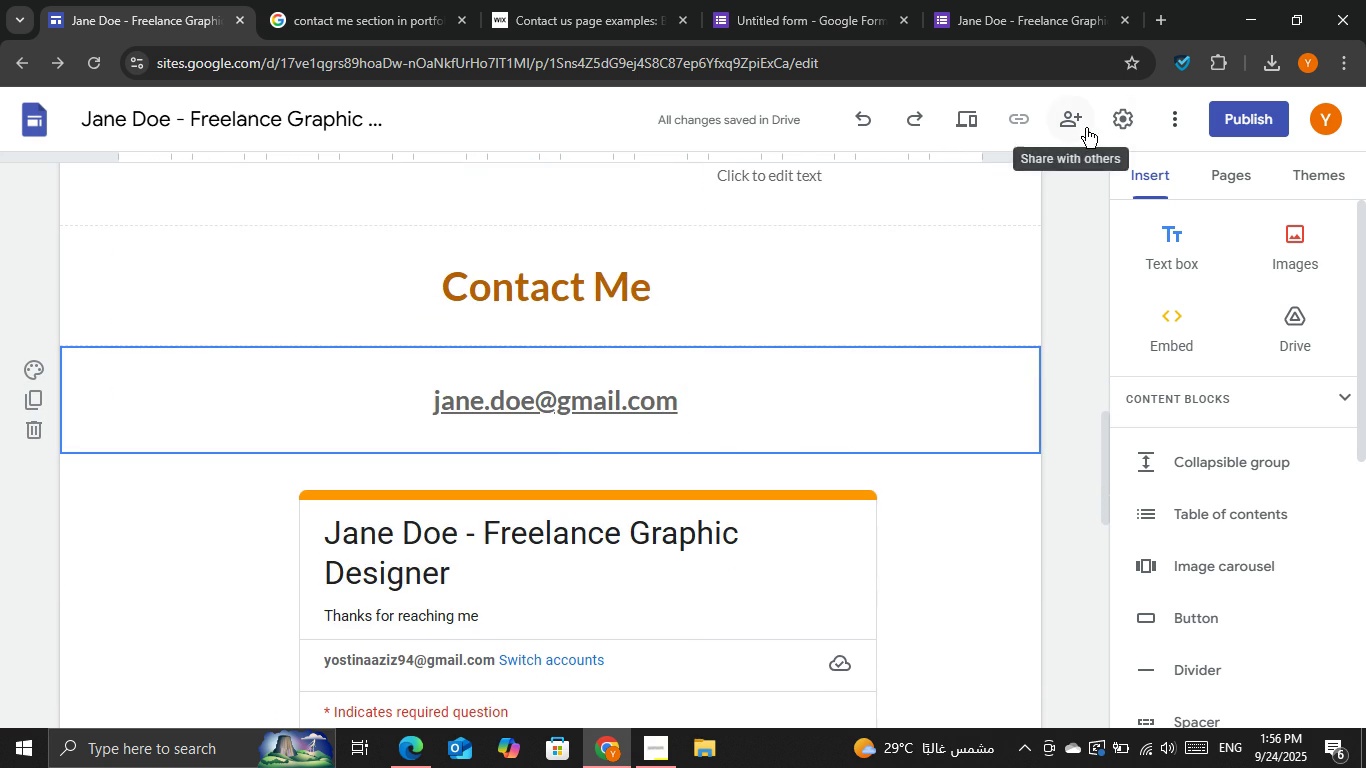 
left_click([1165, 124])
 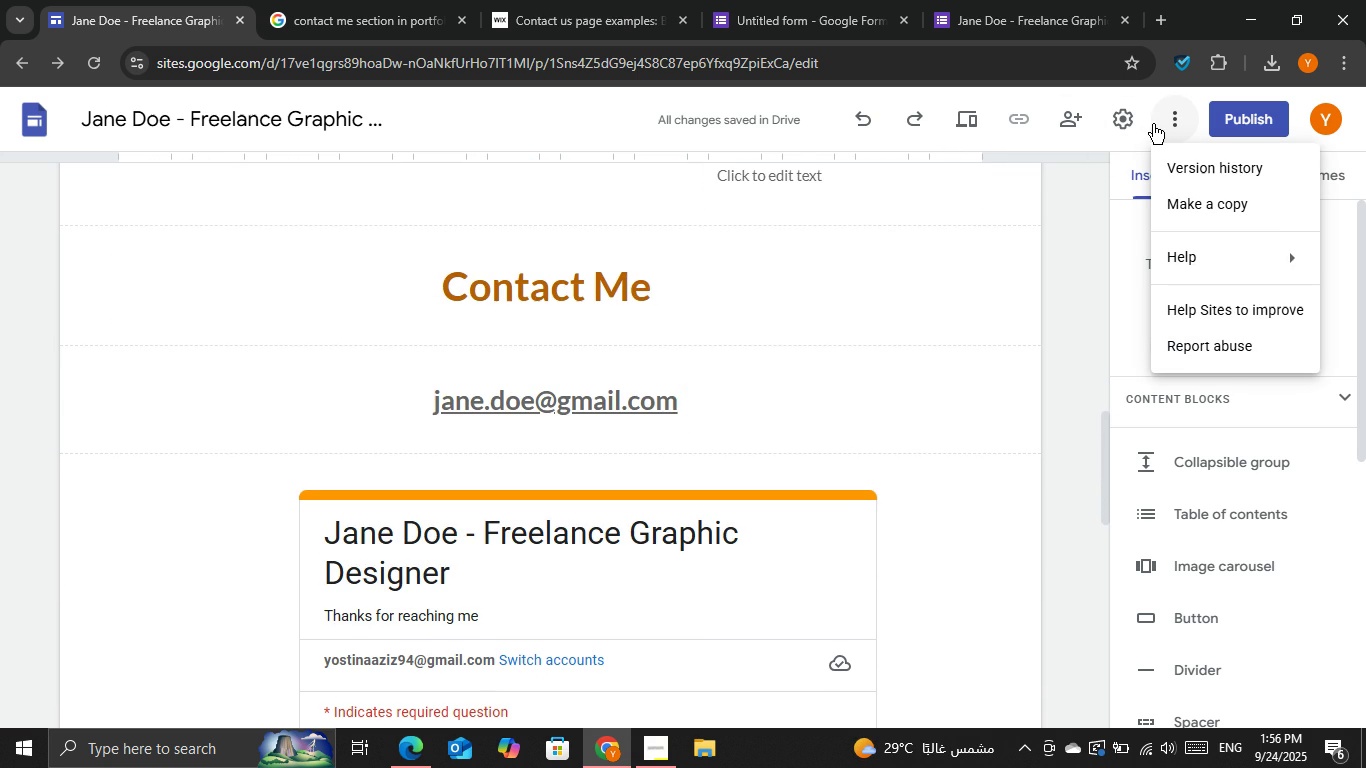 
left_click([1124, 124])
 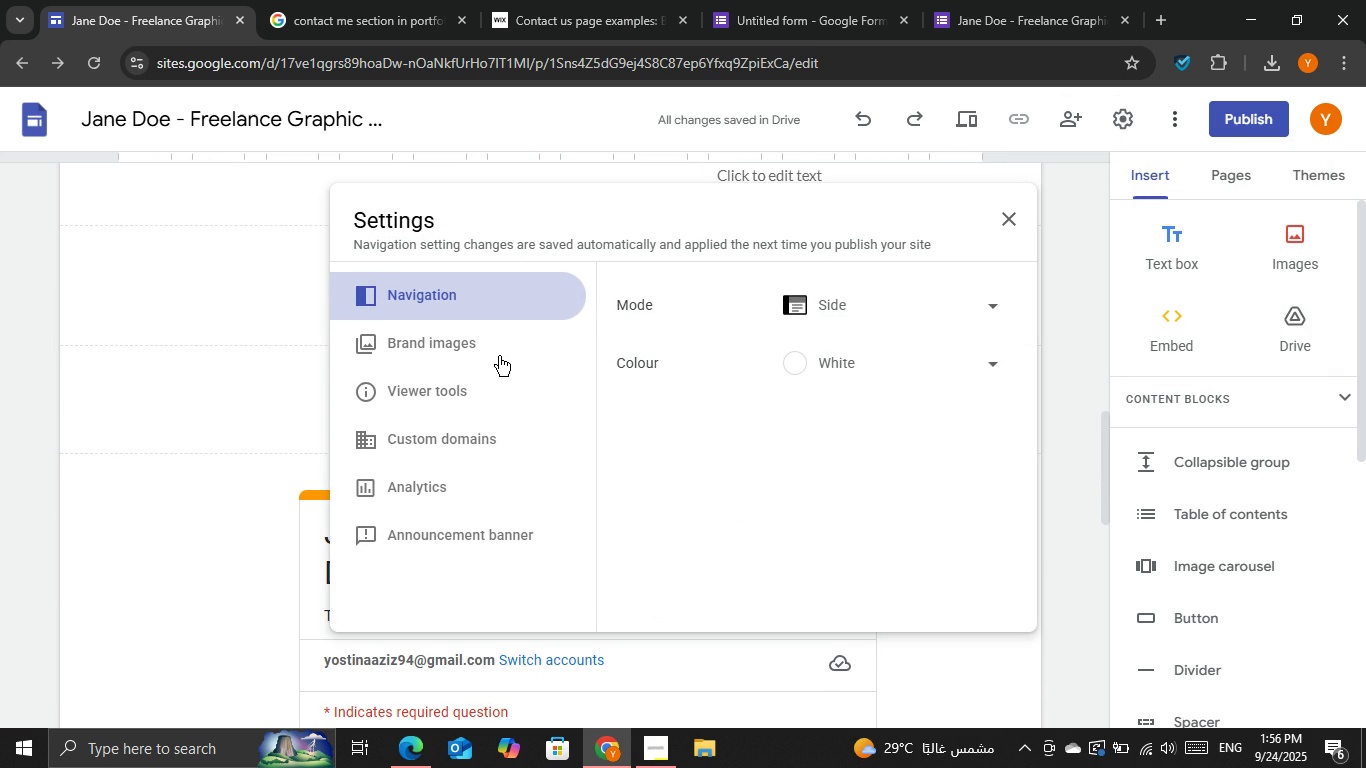 
left_click([497, 353])
 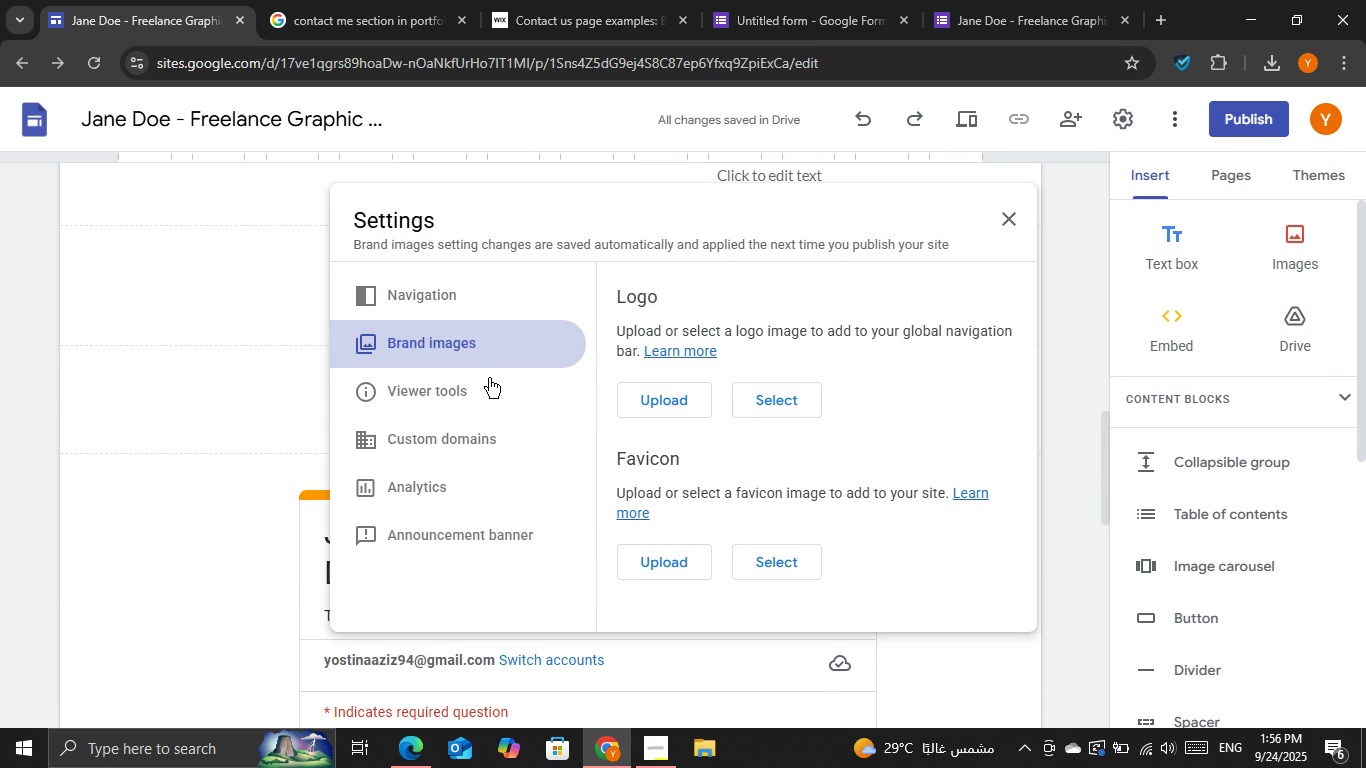 
left_click([489, 378])
 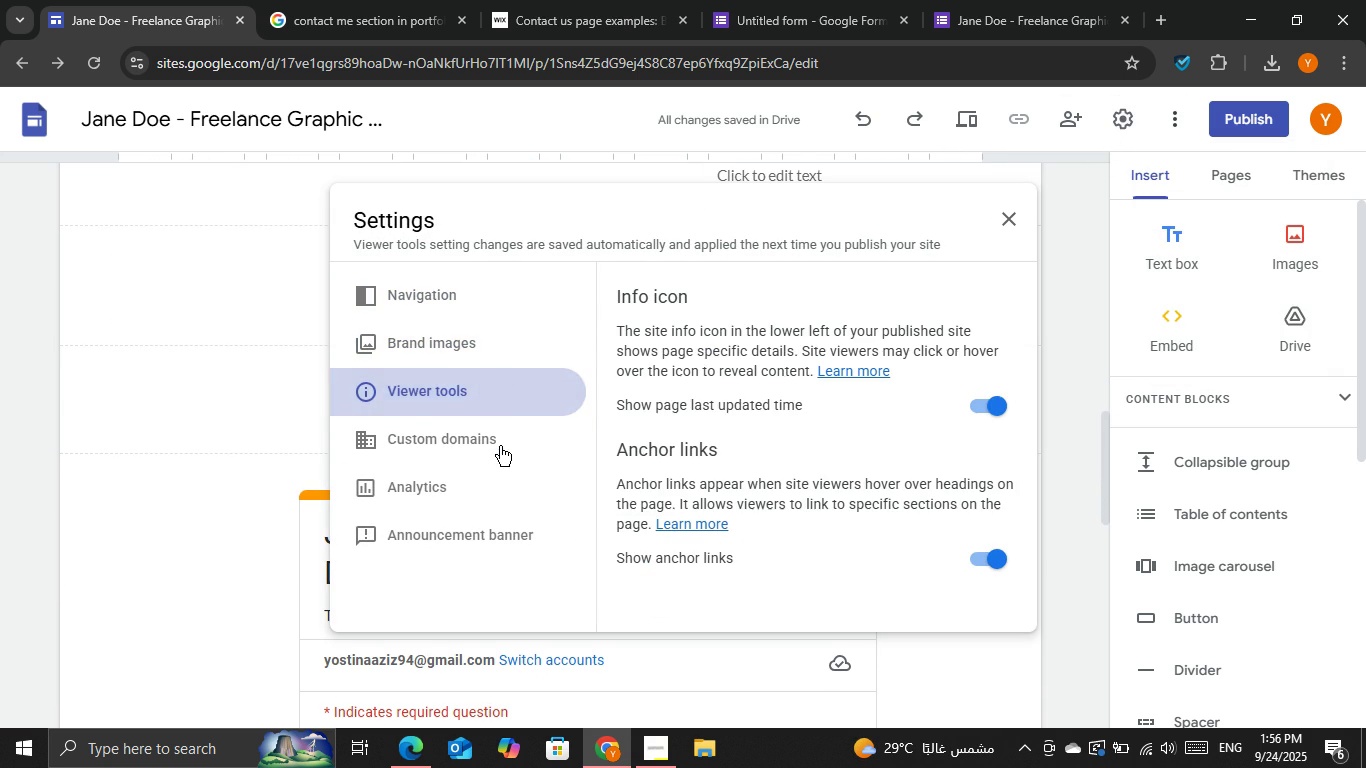 
left_click([500, 446])
 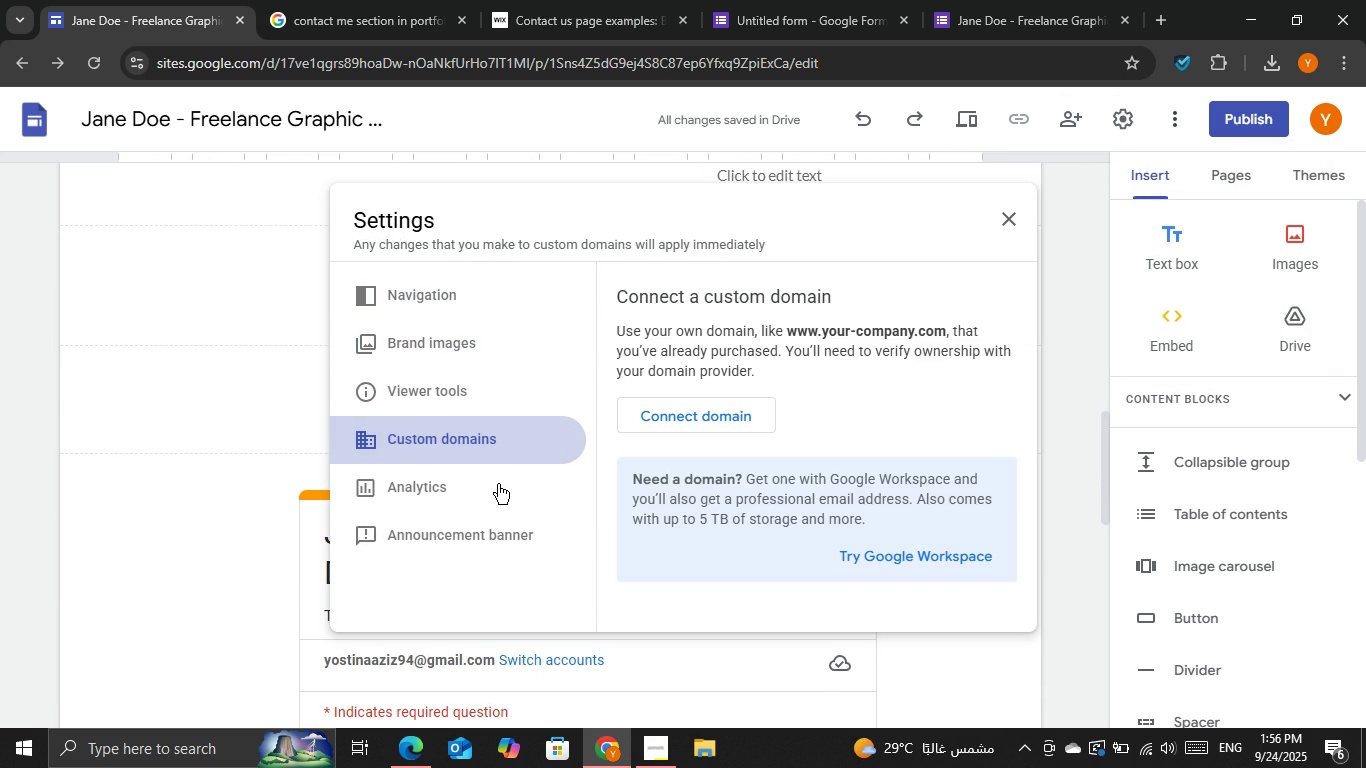 
left_click([498, 484])
 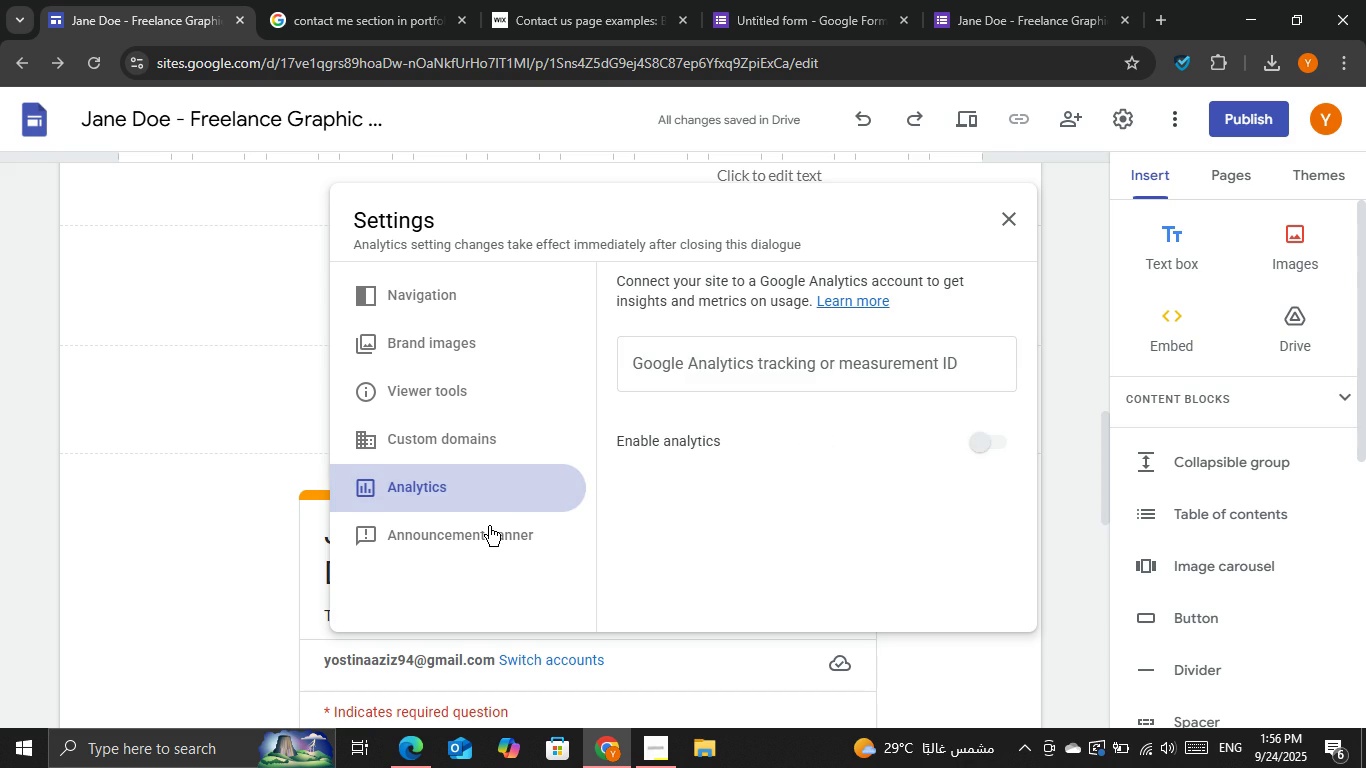 
left_click([489, 526])
 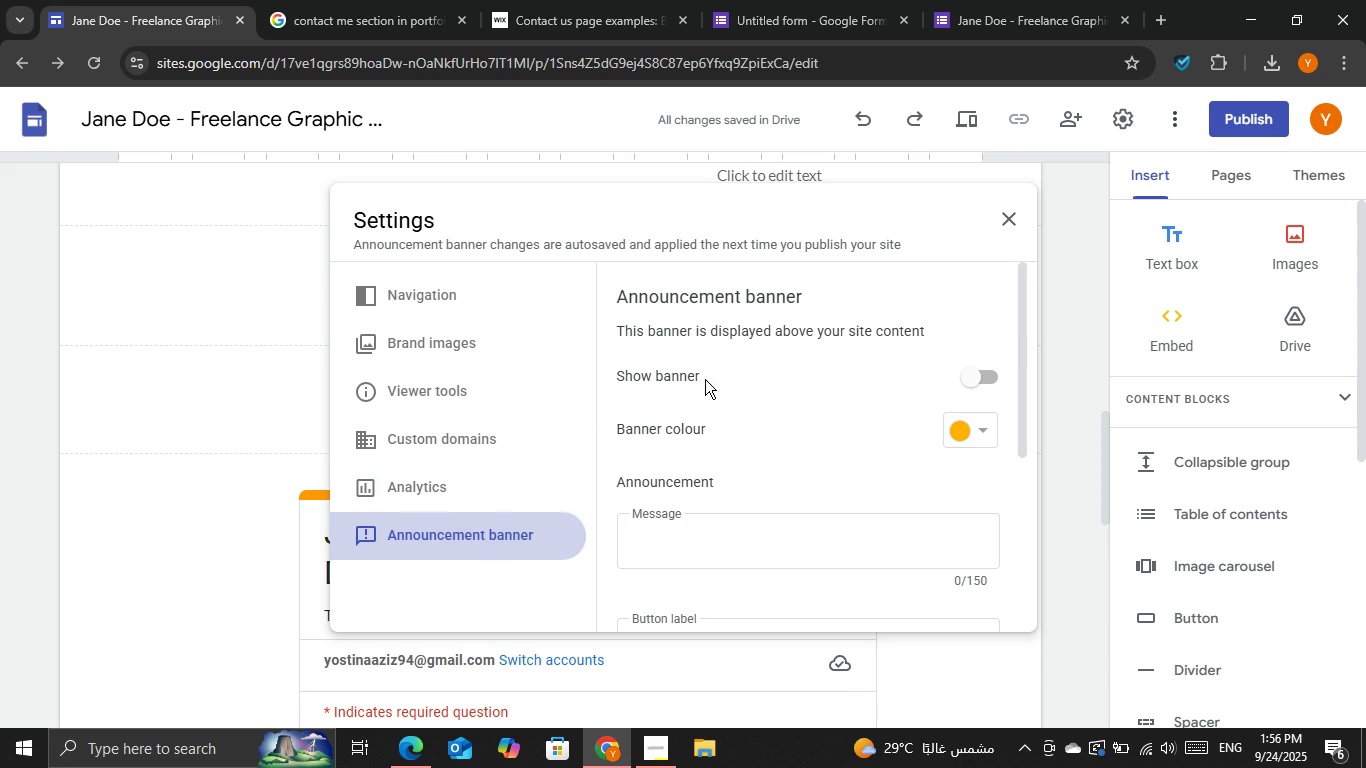 
scroll: coordinate [780, 373], scroll_direction: down, amount: 2.0
 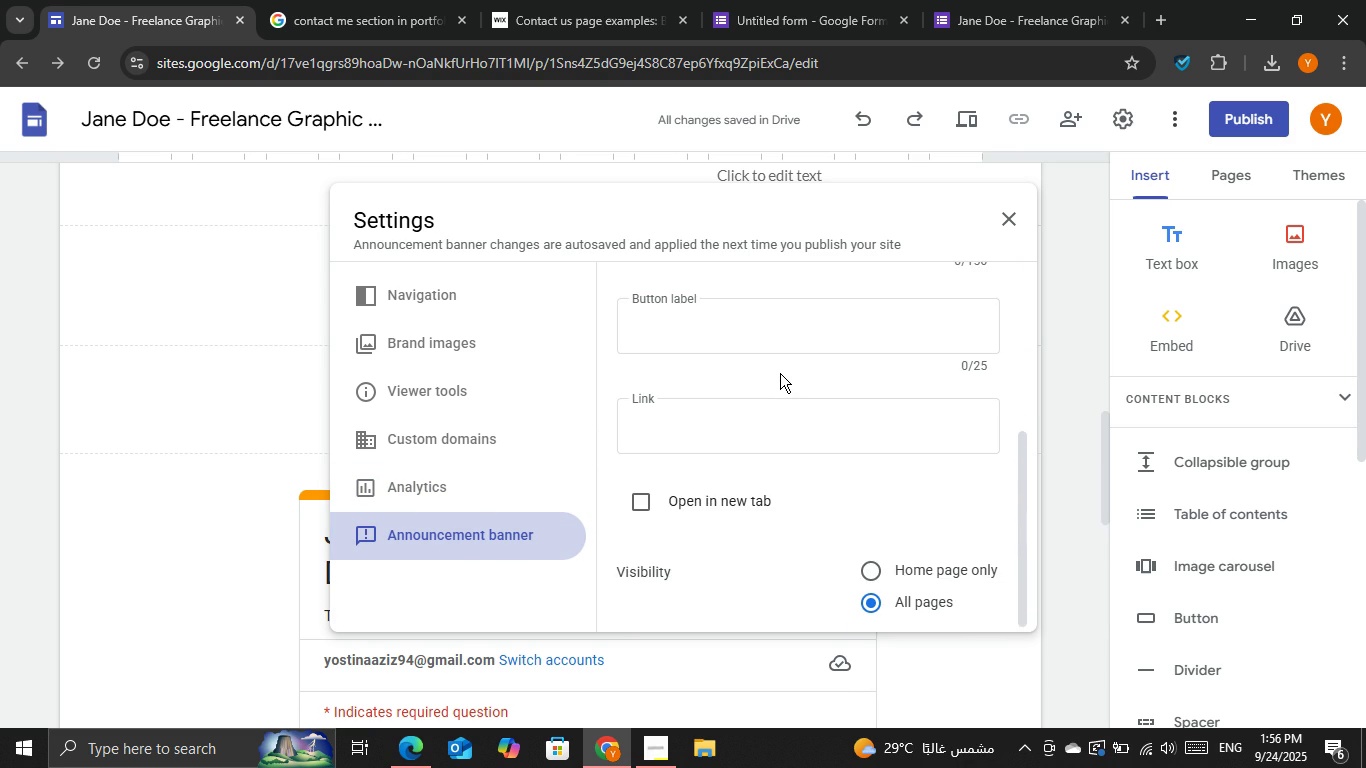 
scroll: coordinate [780, 373], scroll_direction: up, amount: 1.0
 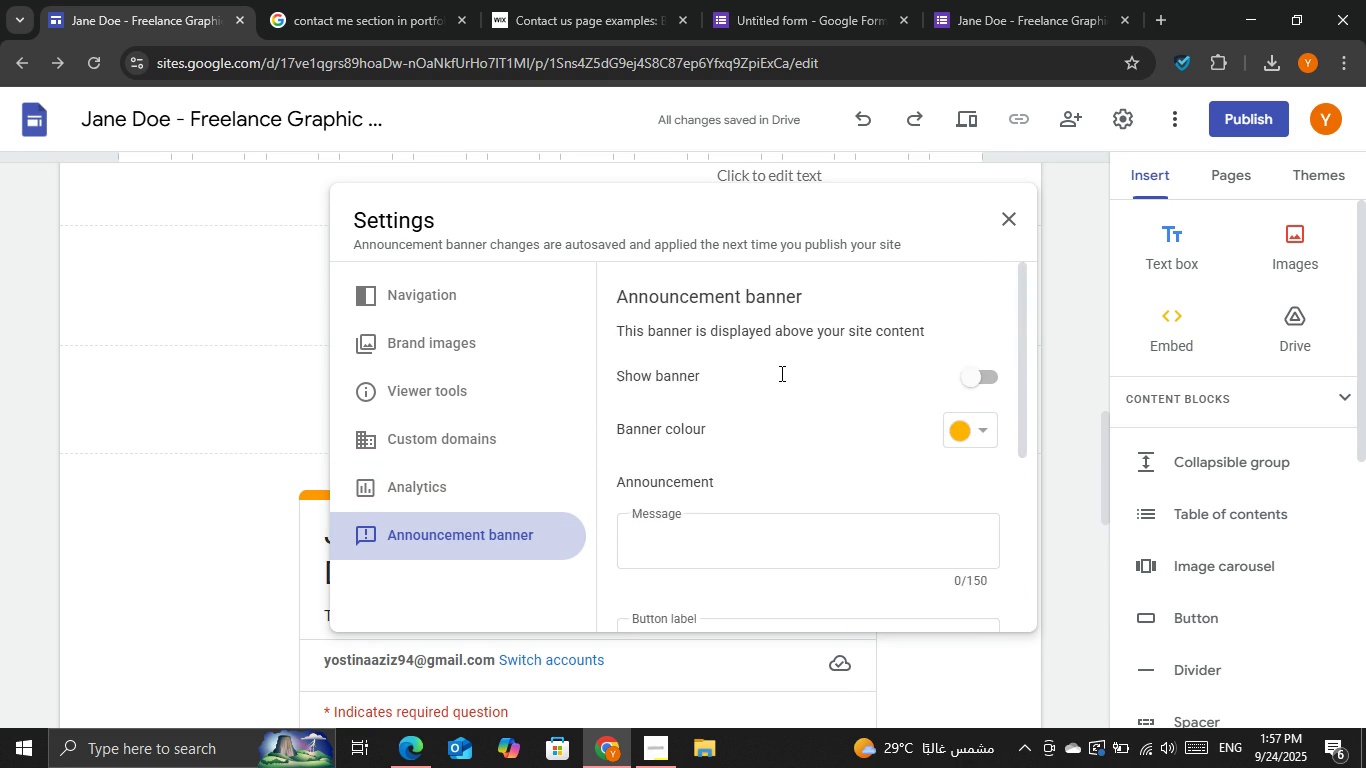 
scroll: coordinate [780, 373], scroll_direction: down, amount: 3.0
 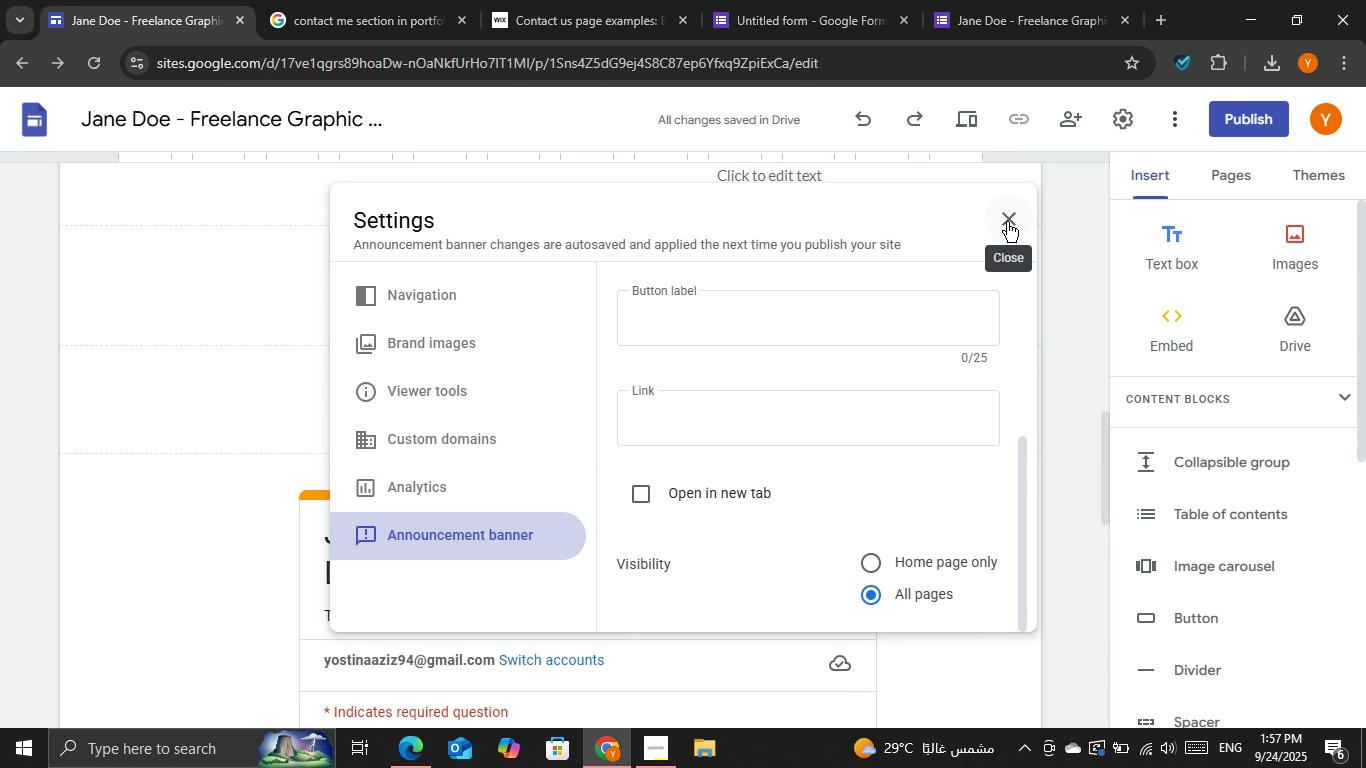 
left_click([1007, 222])
 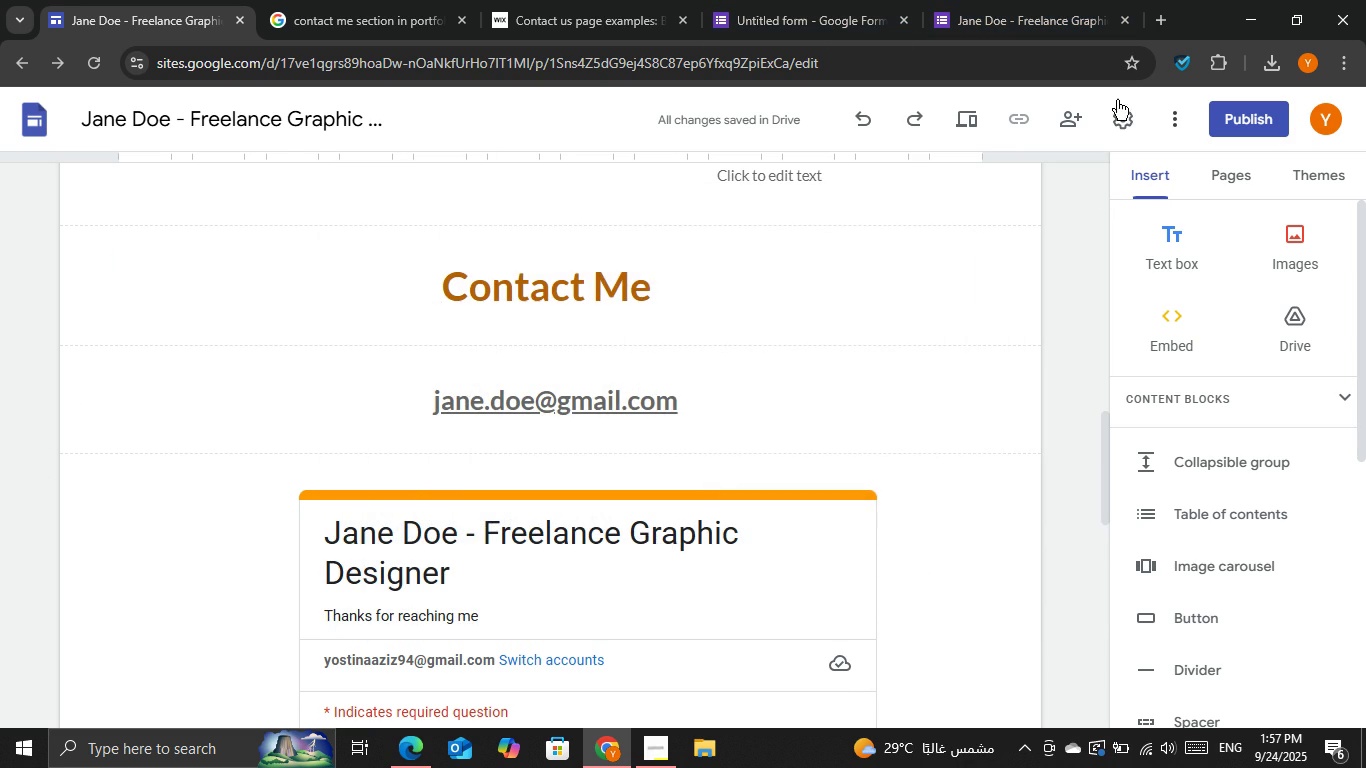 
left_click([1124, 122])
 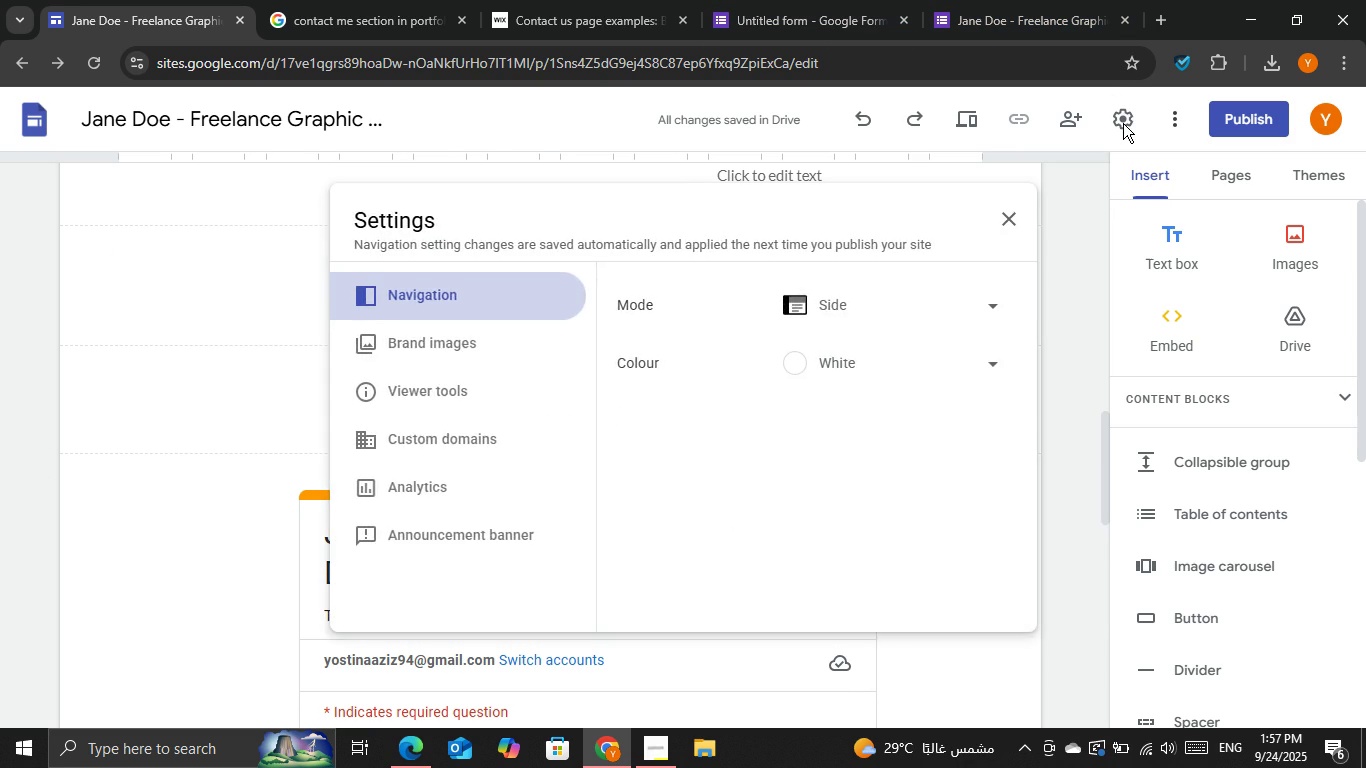 
left_click([1123, 123])
 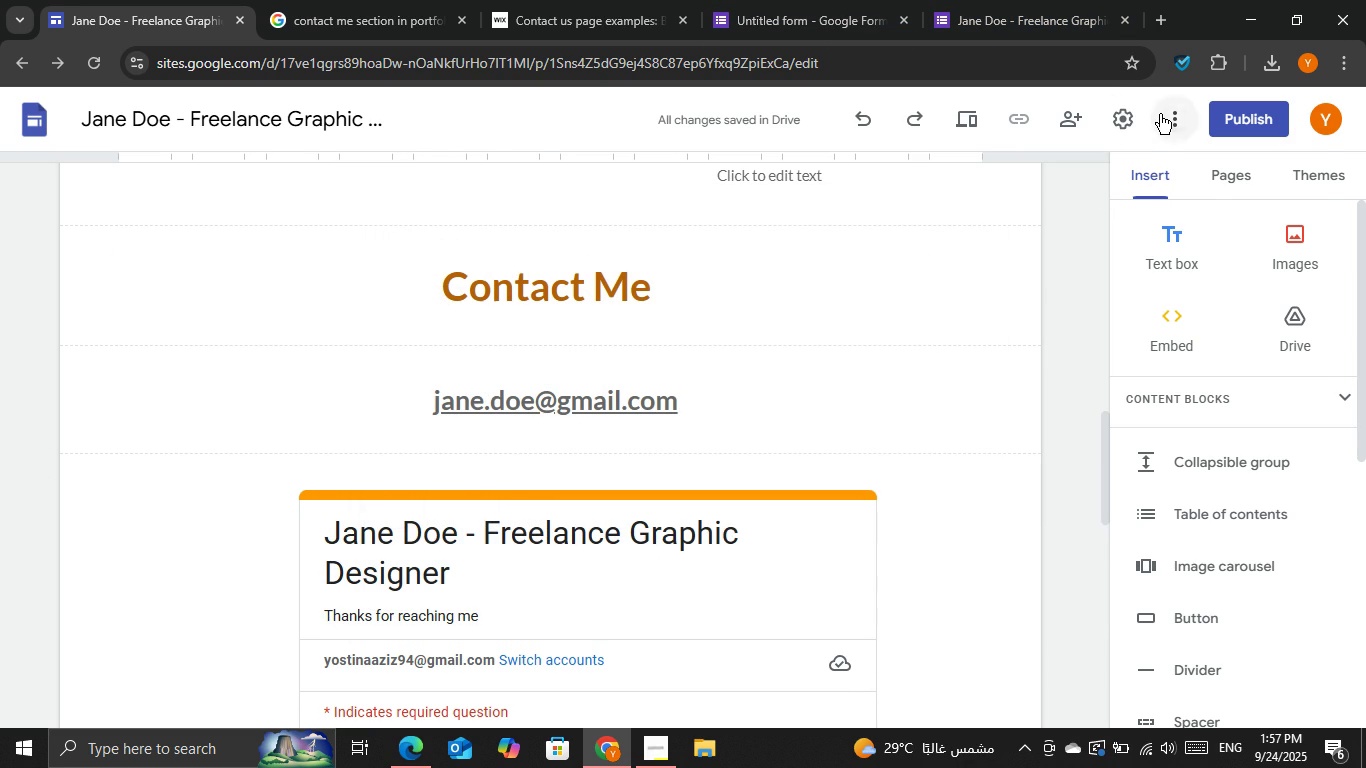 
left_click([1160, 114])
 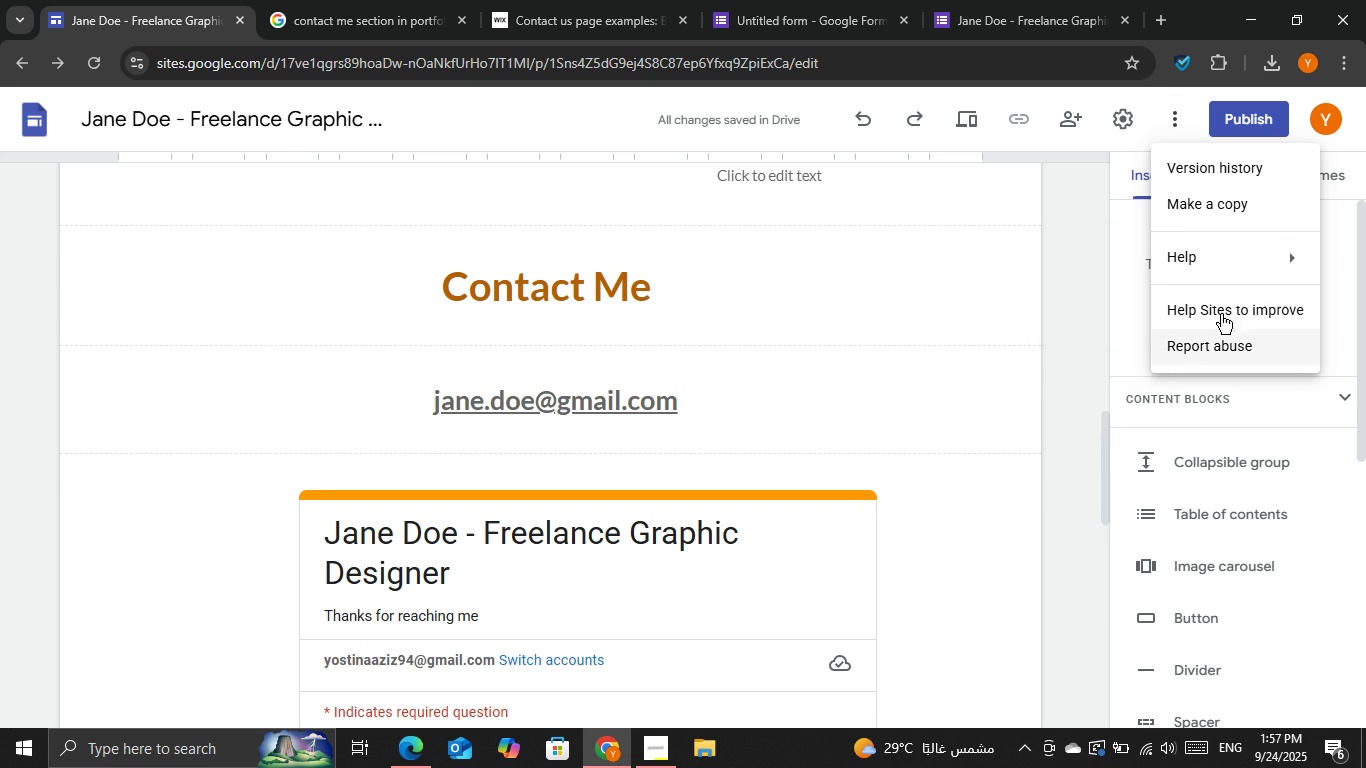 
wait(6.32)
 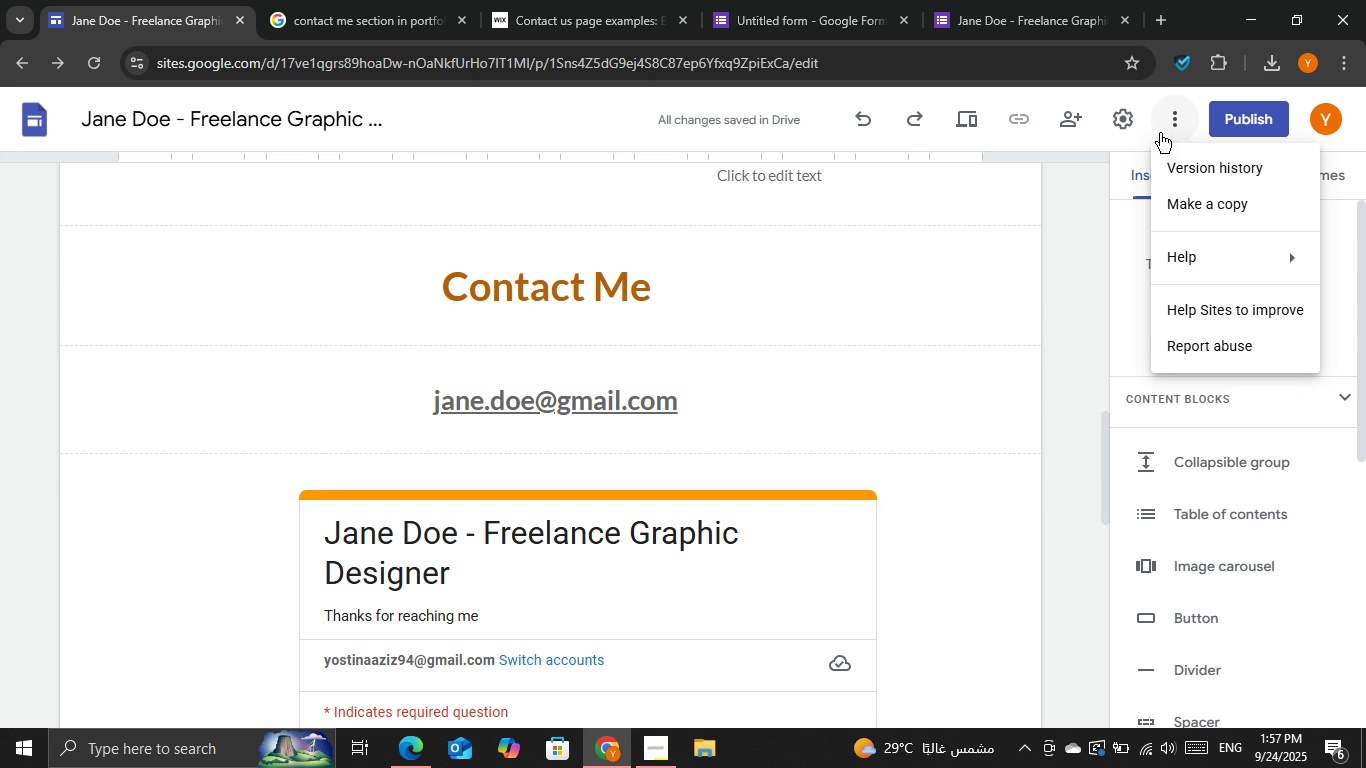 
left_click([1169, 127])
 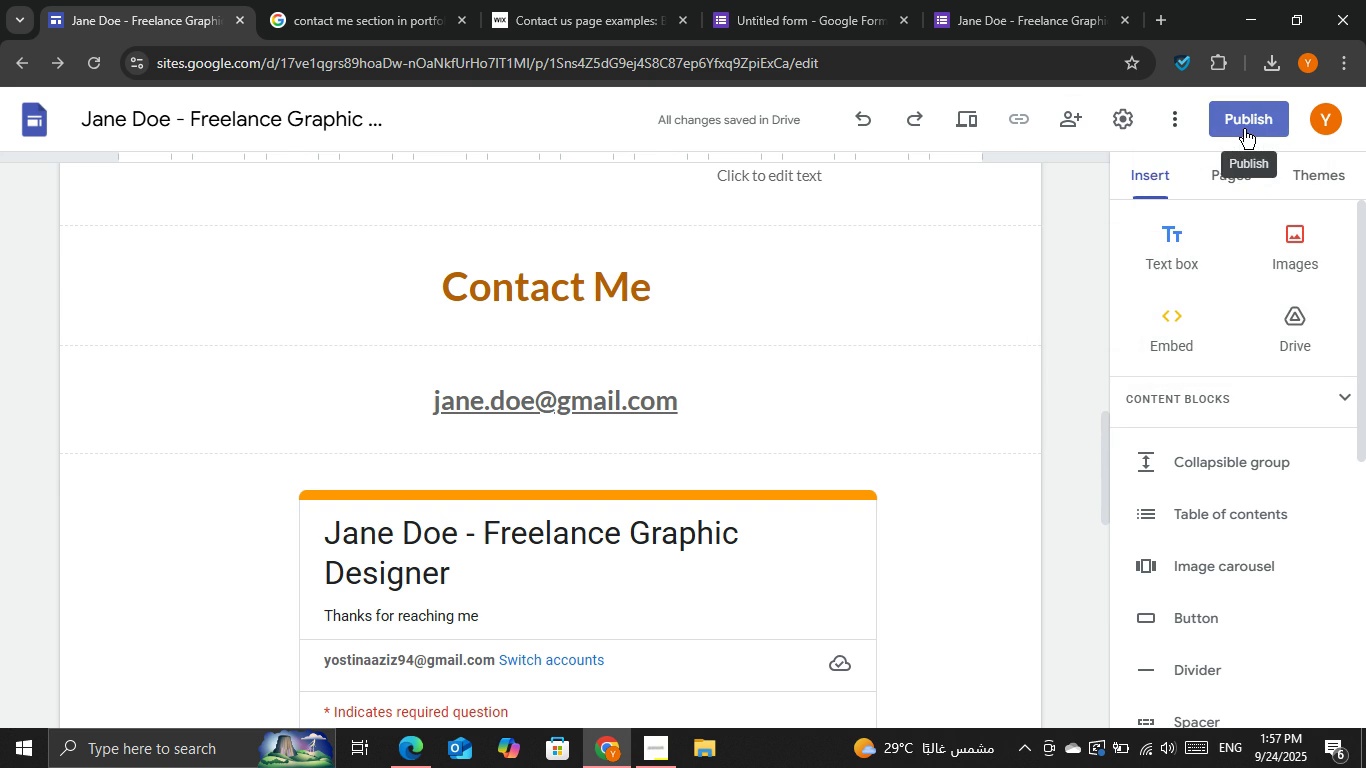 
left_click([1244, 129])
 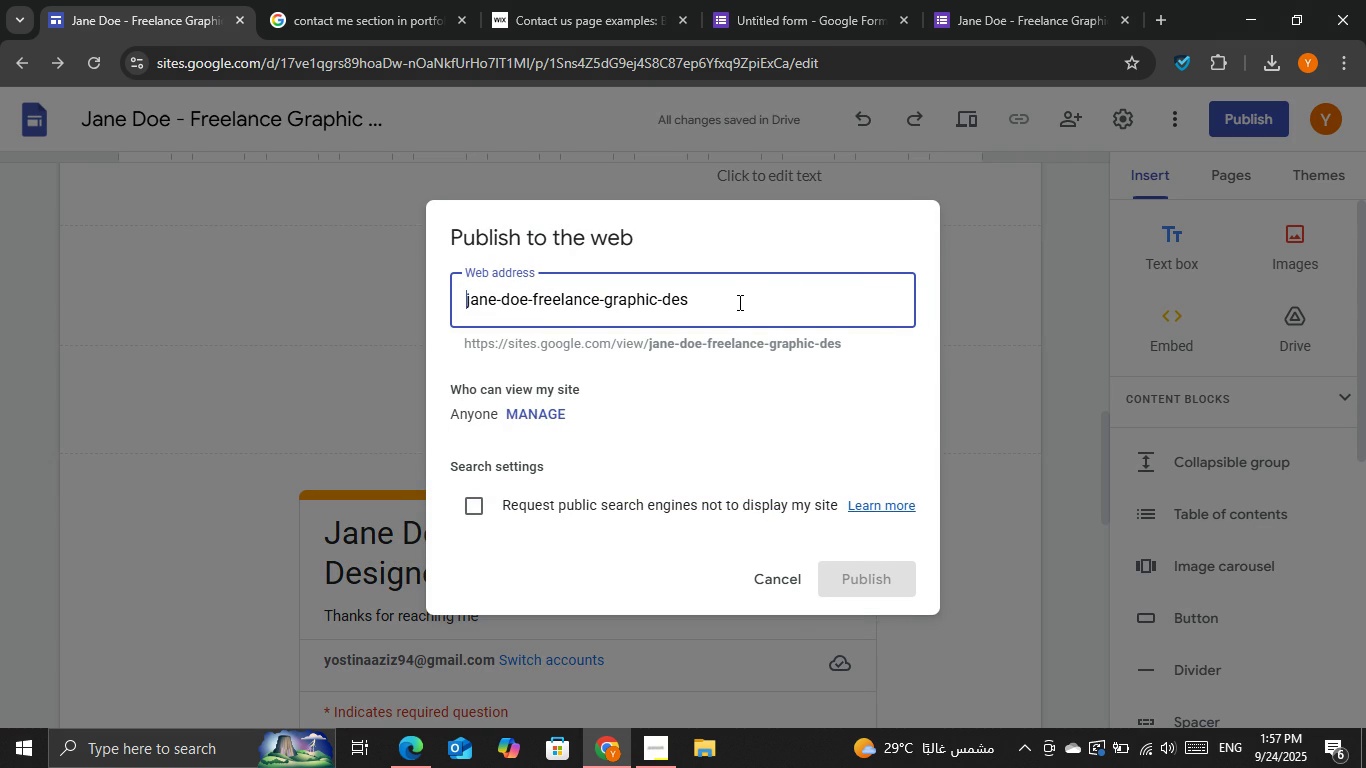 
left_click([738, 302])
 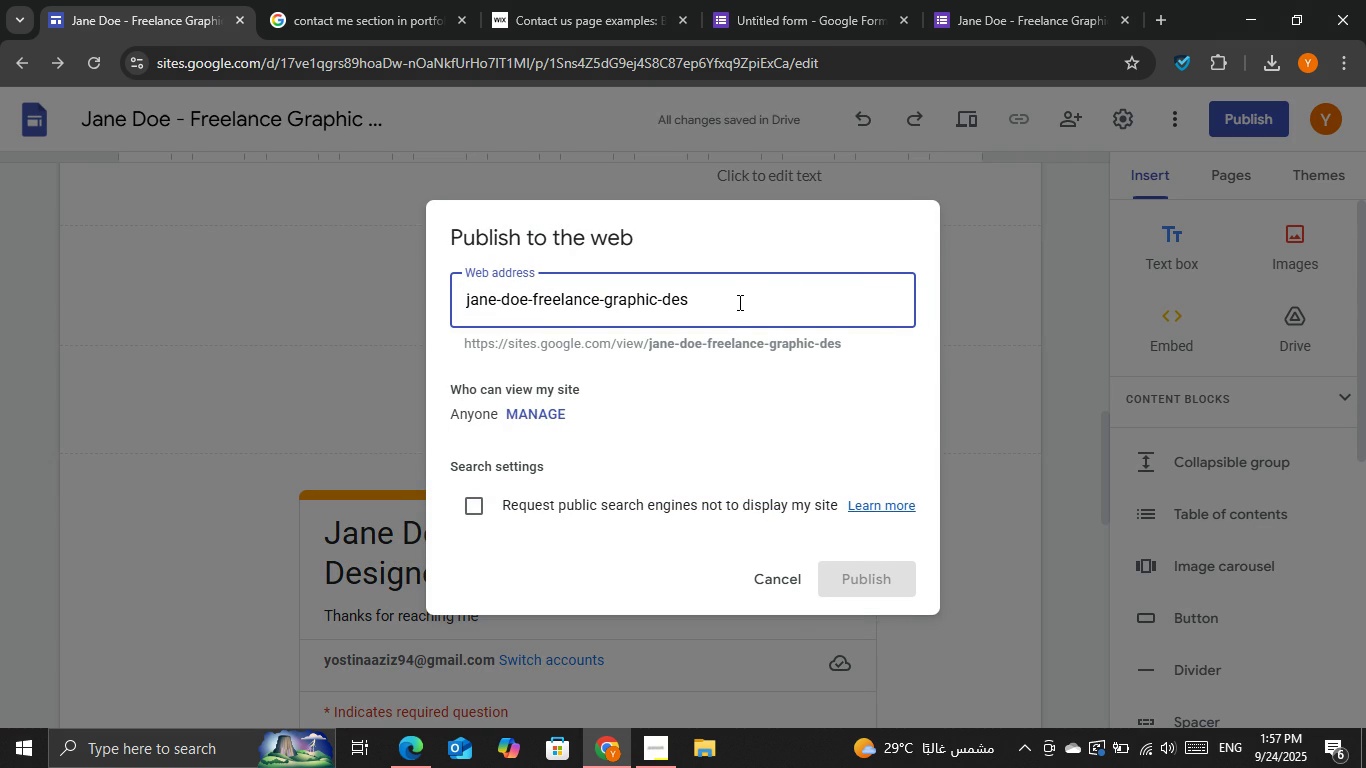 
left_click_drag(start_coordinate=[738, 302], to_coordinate=[657, 303])
 